 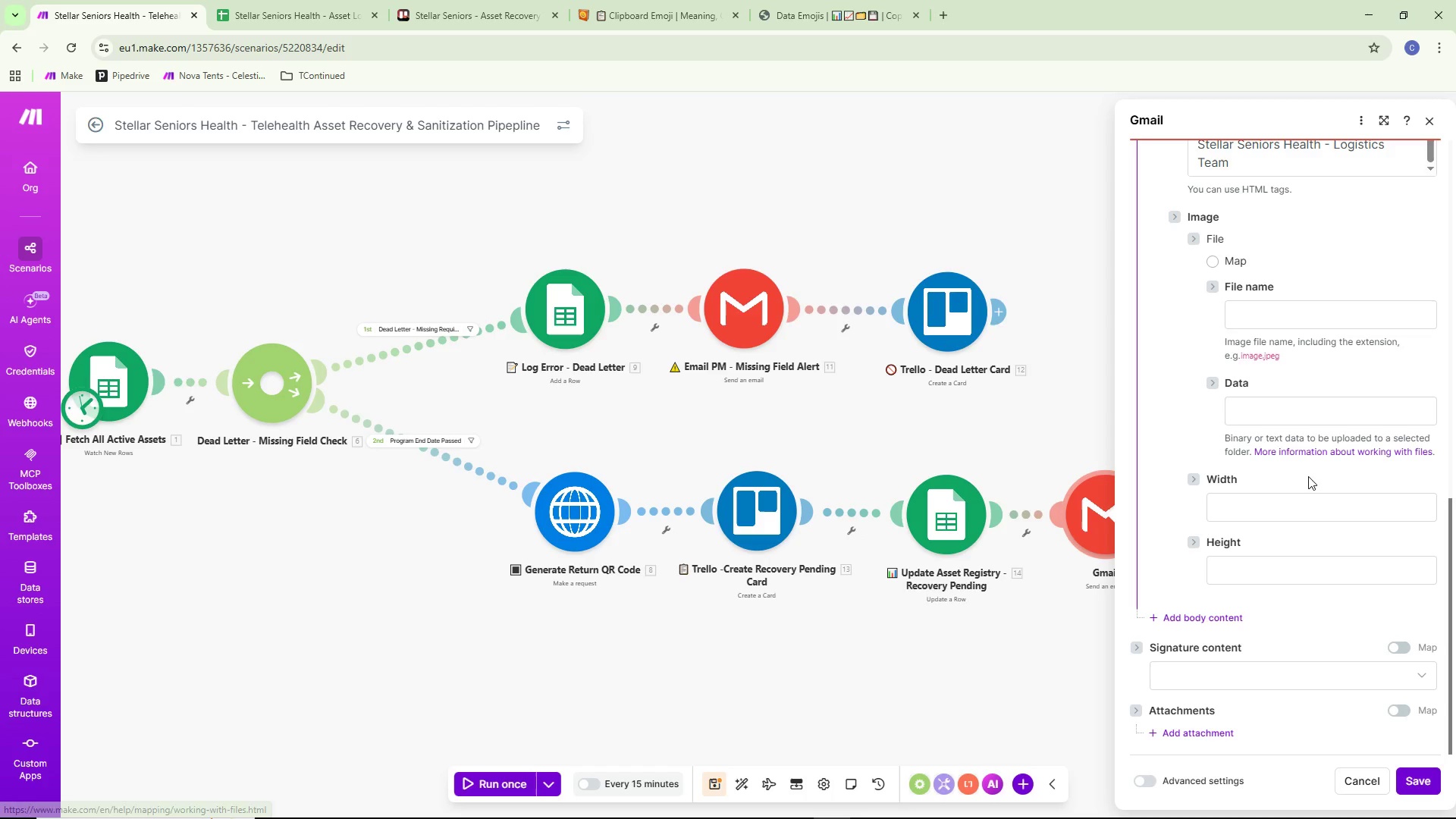 
scroll: coordinate [1320, 475], scroll_direction: up, amount: 17.0
 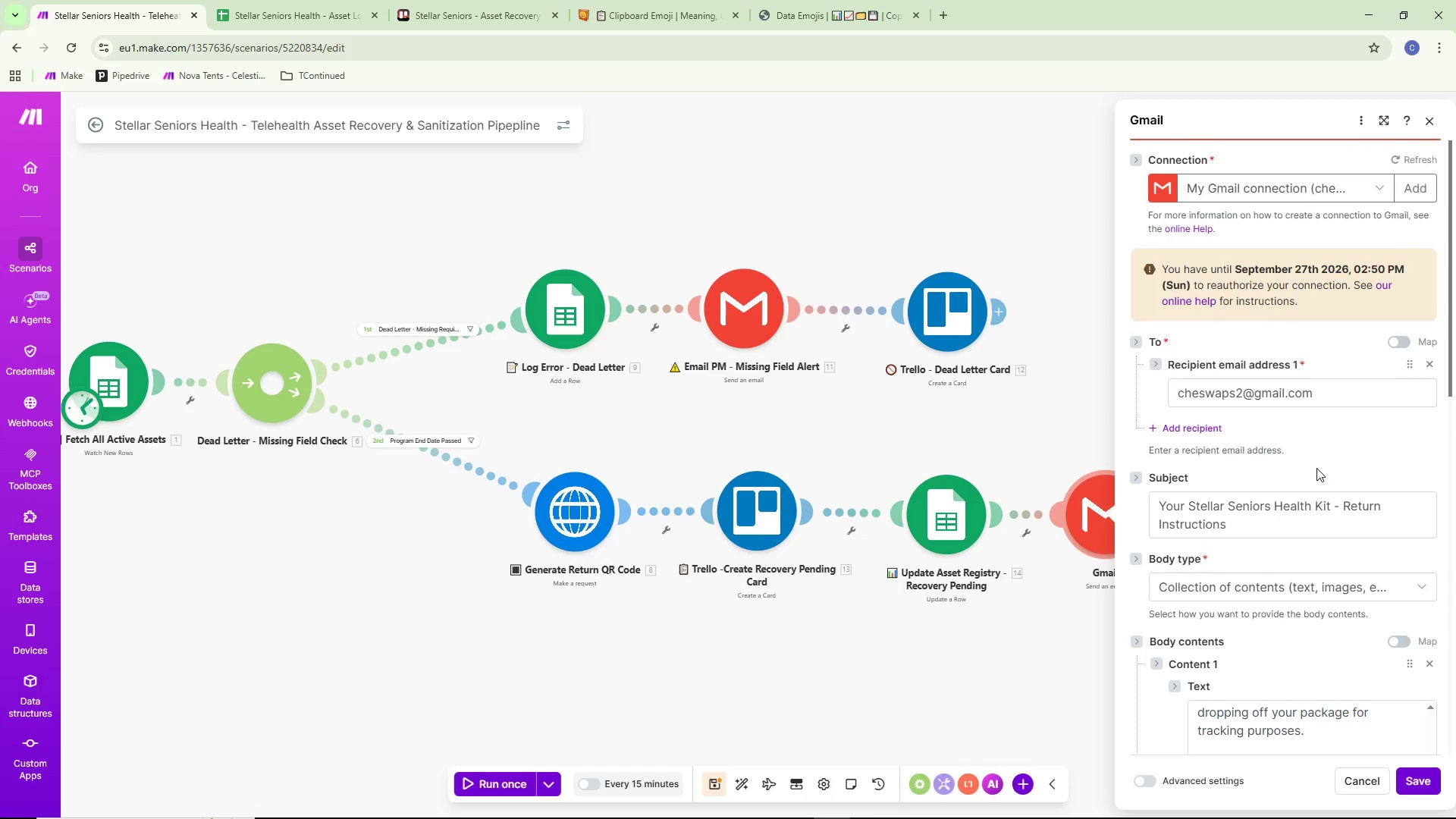 
wait(5.12)
 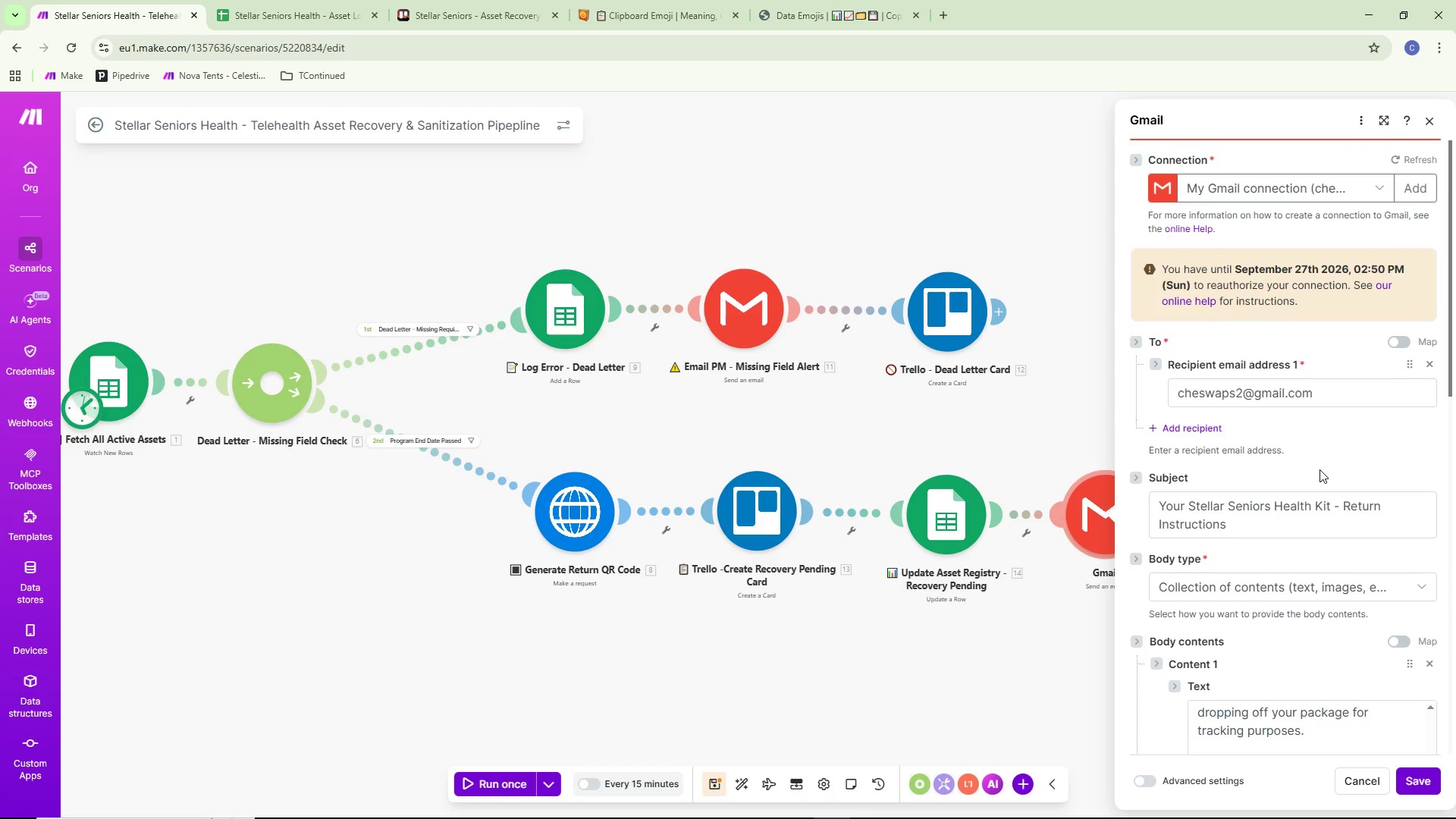 
scroll: coordinate [1304, 476], scroll_direction: down, amount: 5.0
 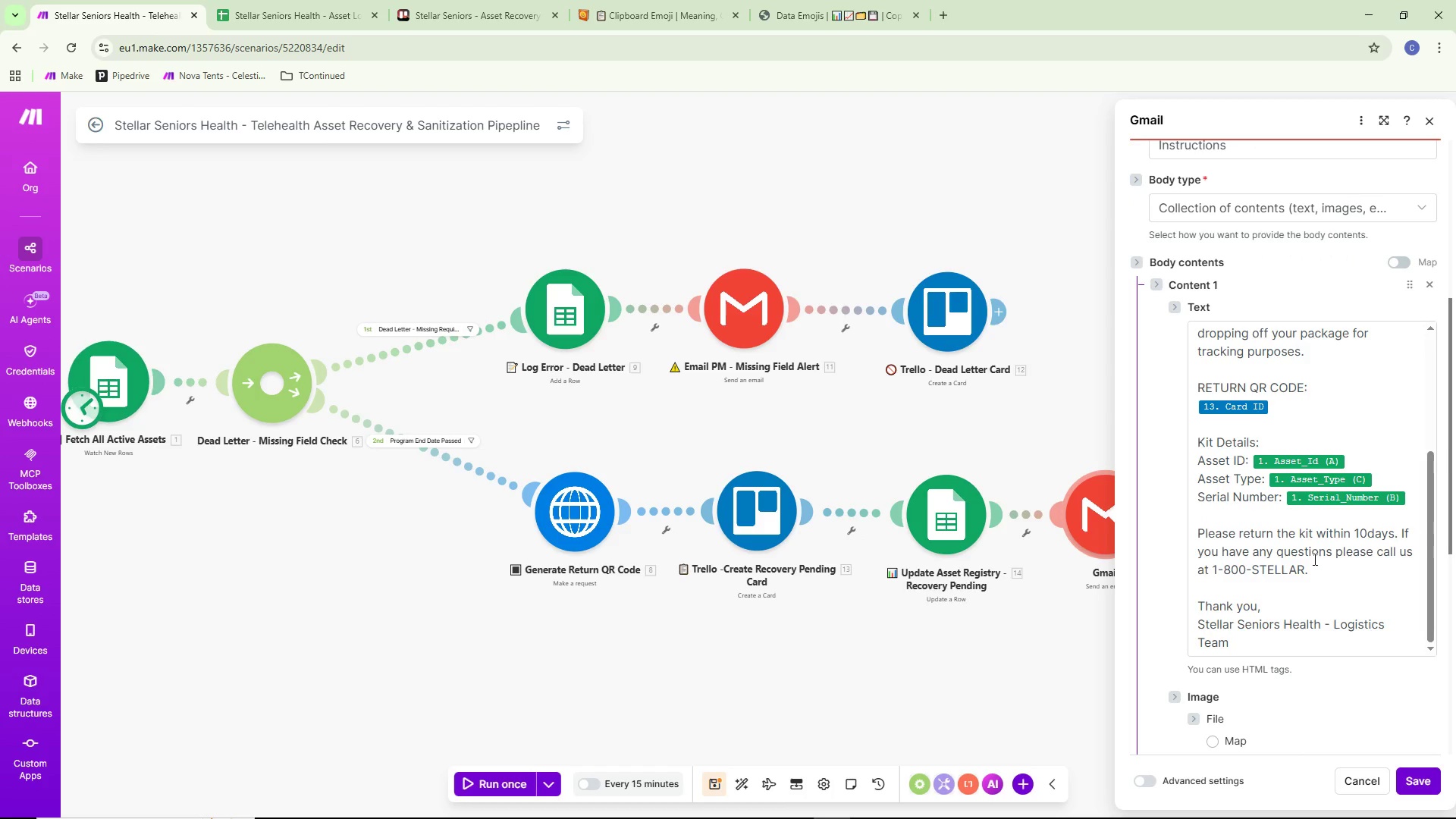 
scroll: coordinate [1315, 542], scroll_direction: up, amount: 4.0
 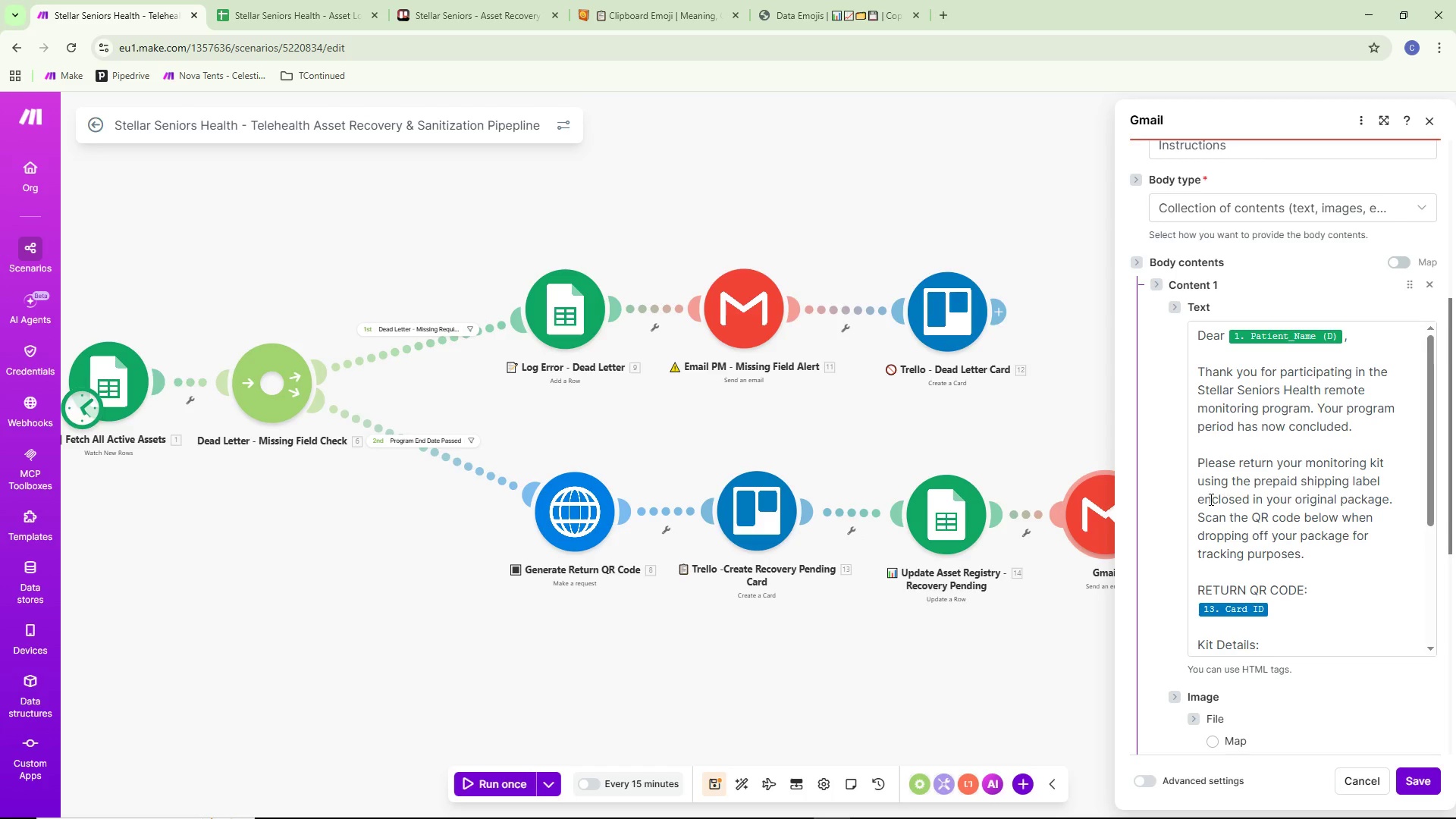 
wait(17.58)
 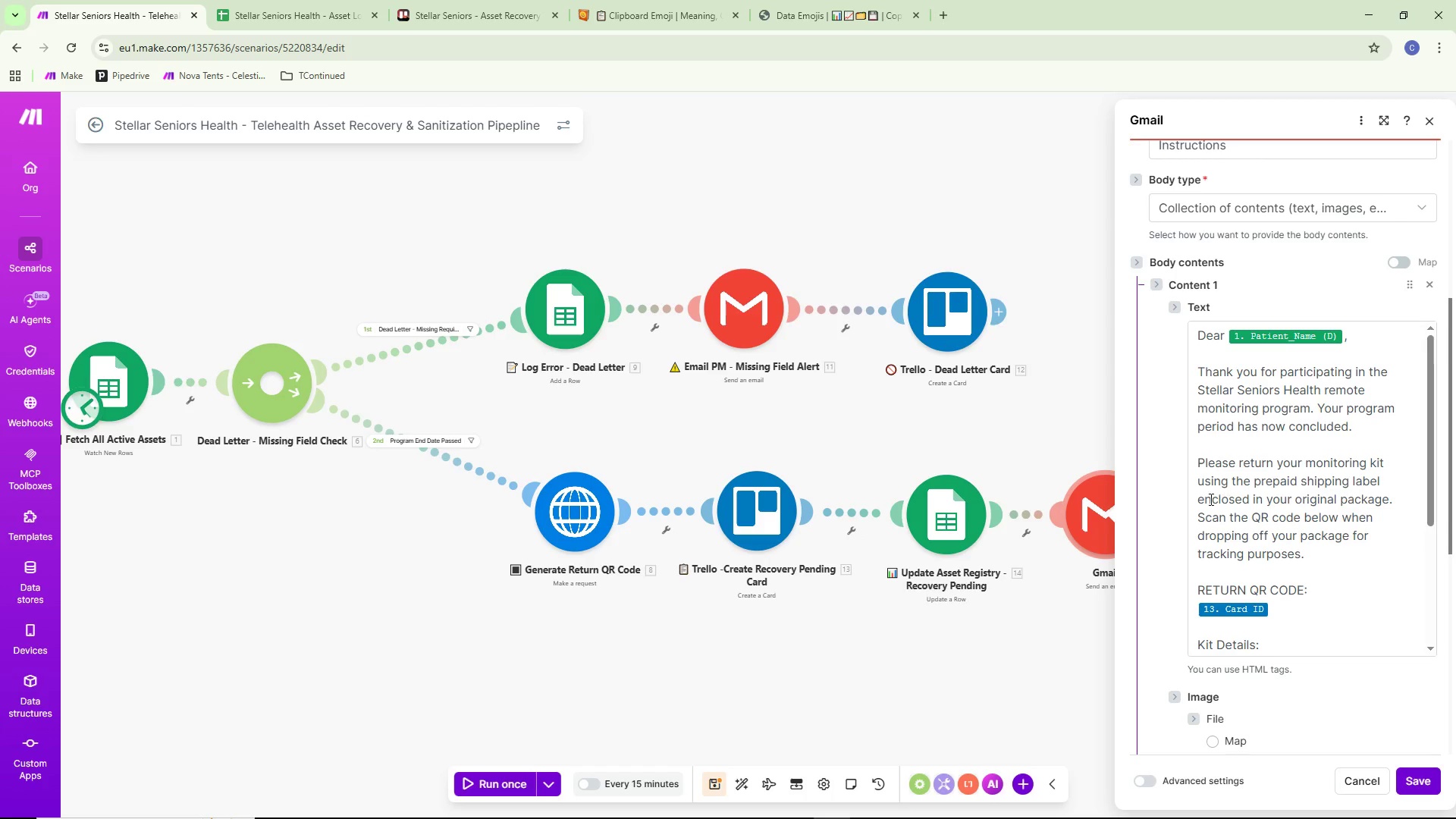 
scroll: coordinate [1287, 569], scroll_direction: down, amount: 9.0
 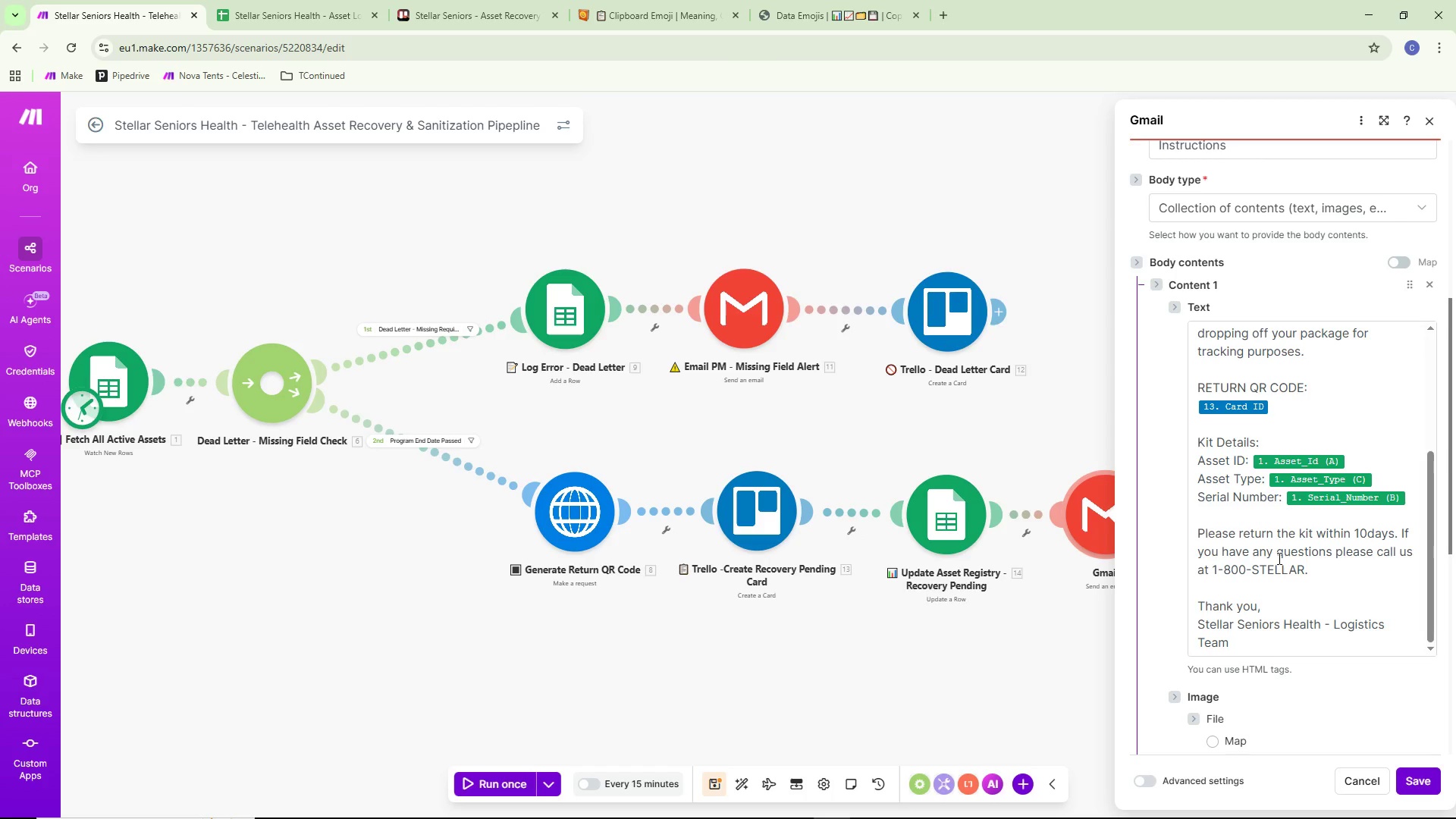 
wait(5.43)
 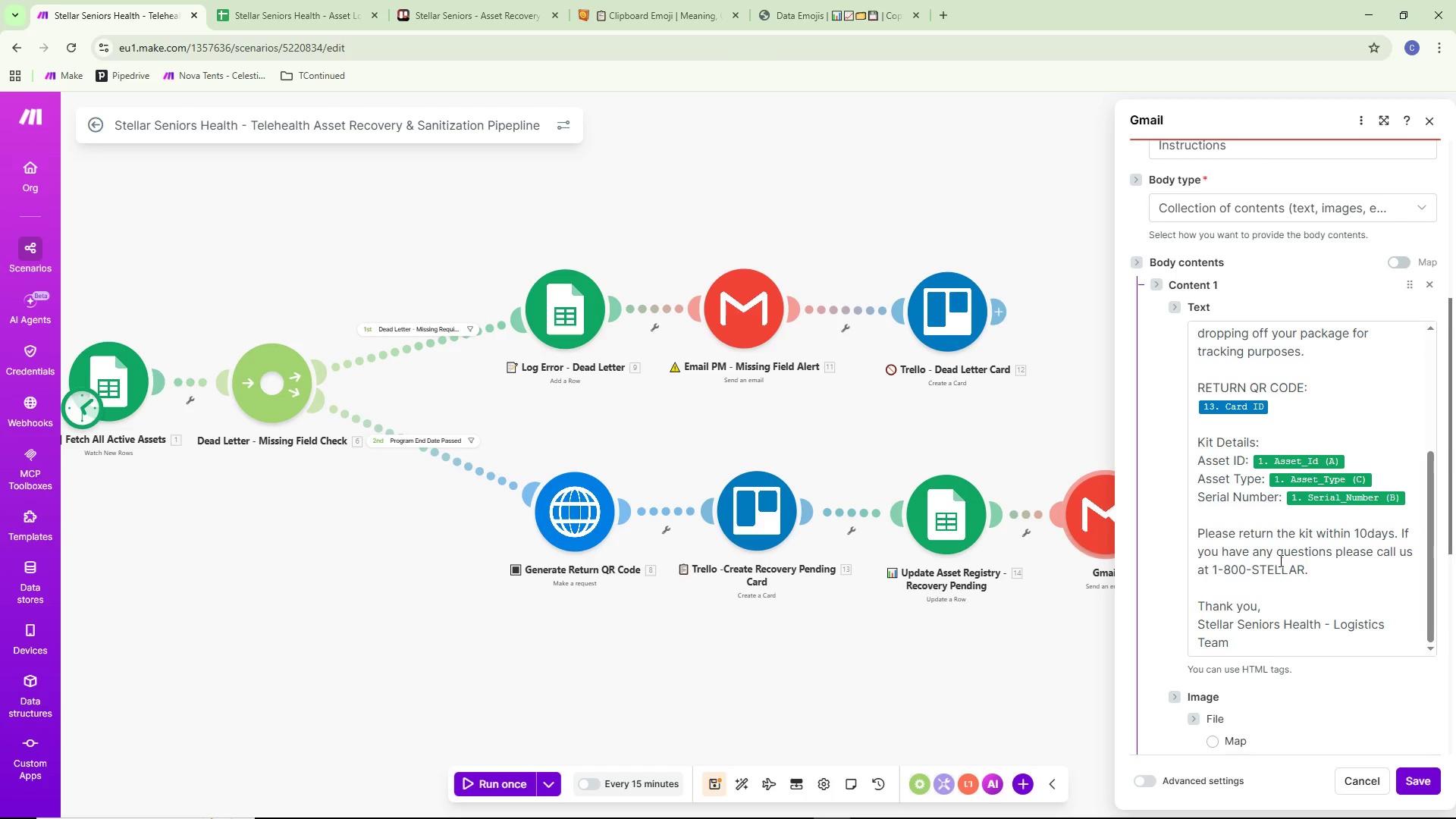 
scroll: coordinate [1278, 553], scroll_direction: up, amount: 8.0
 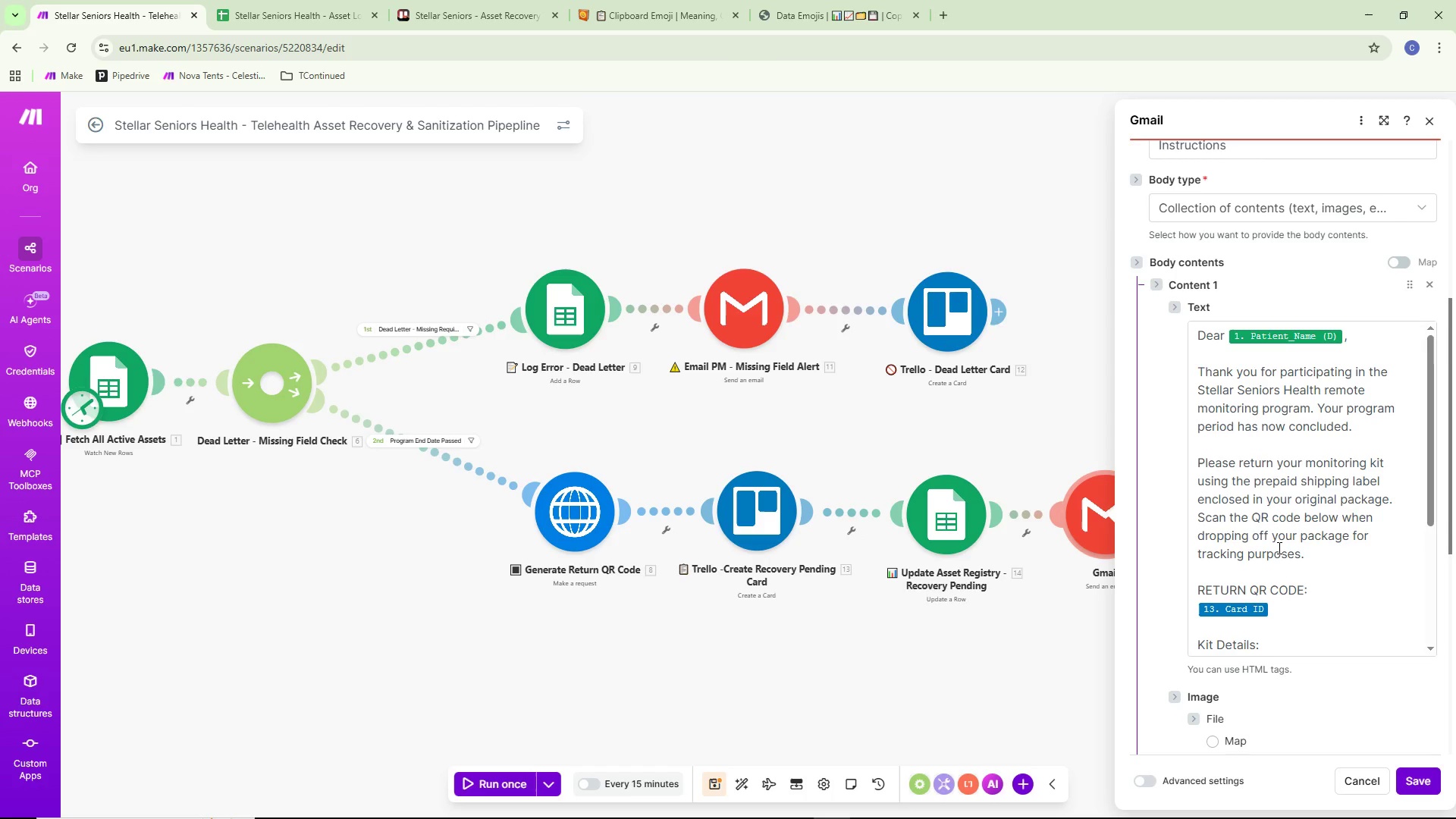 
wait(5.23)
 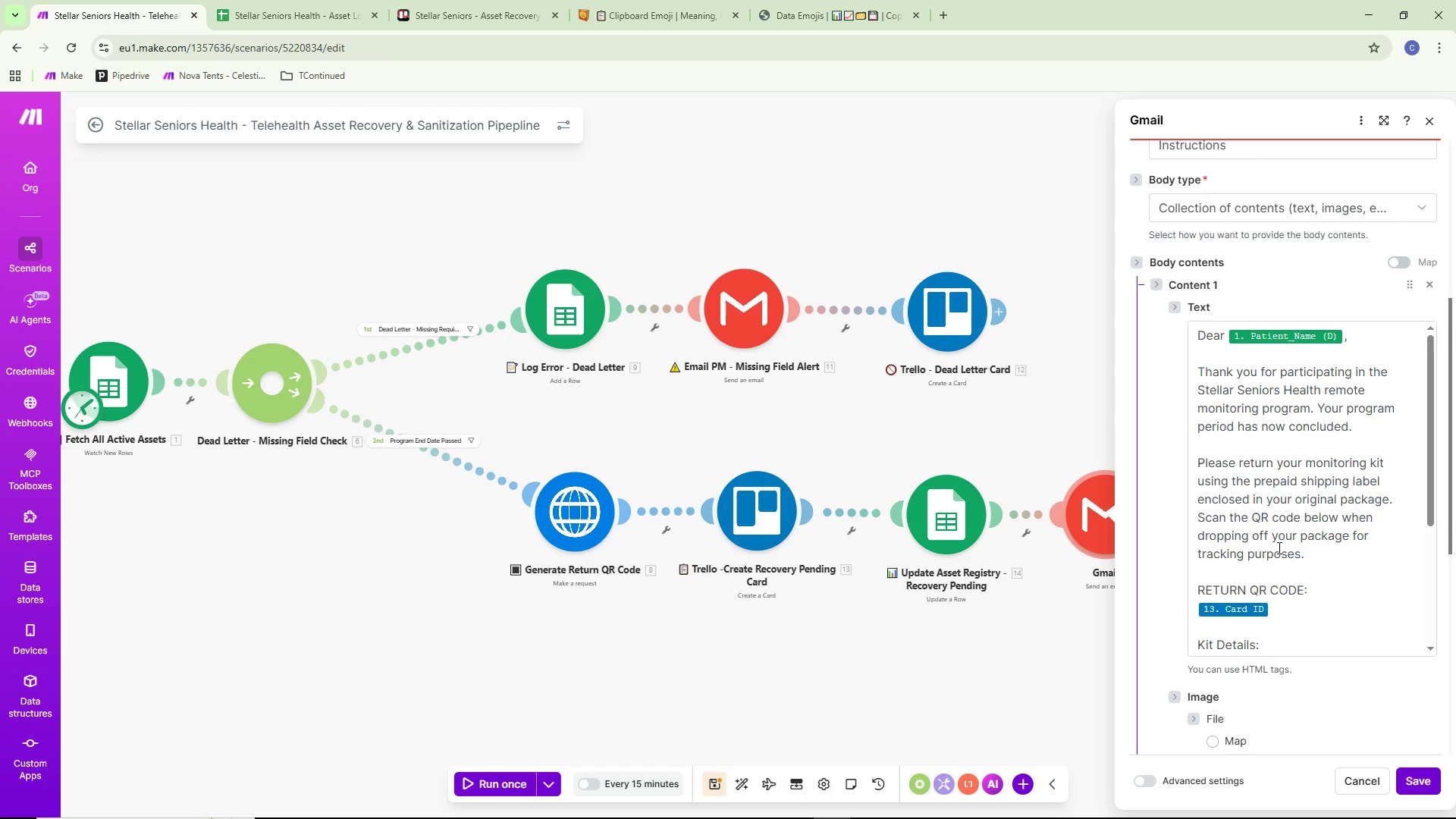 
scroll: coordinate [1288, 508], scroll_direction: down, amount: 8.0
 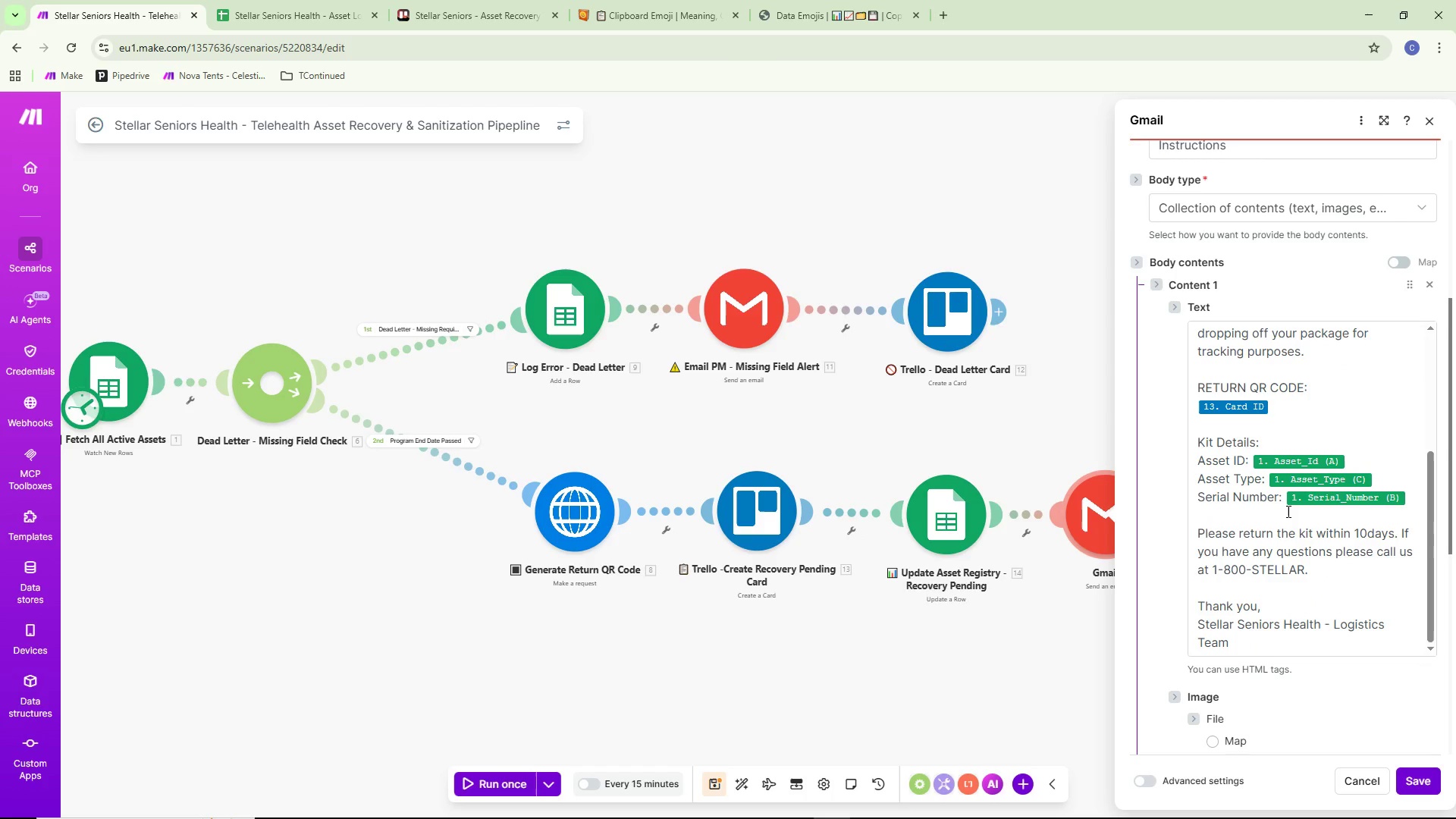 
wait(9.54)
 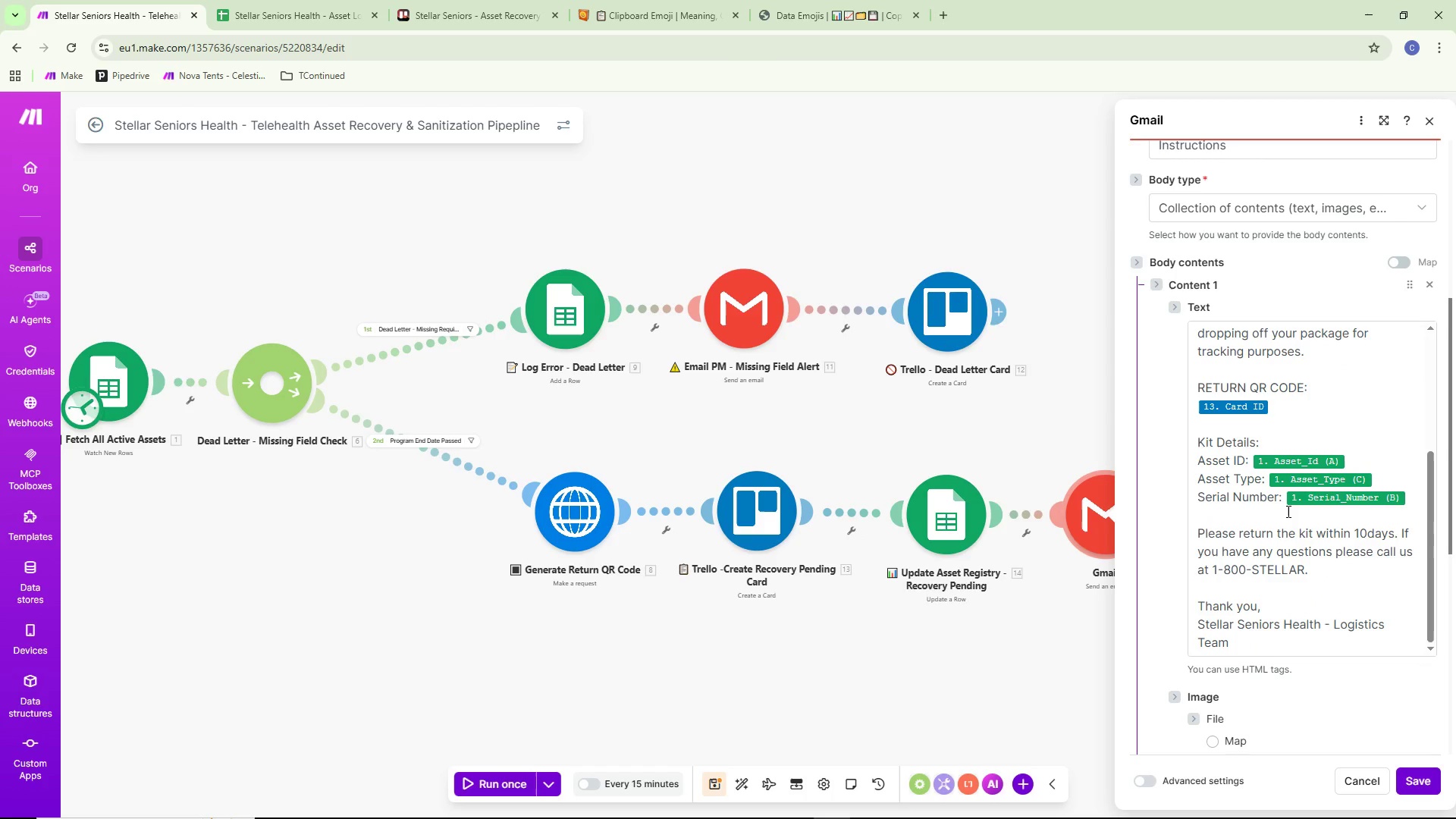 
scroll: coordinate [1263, 521], scroll_direction: up, amount: 6.0
 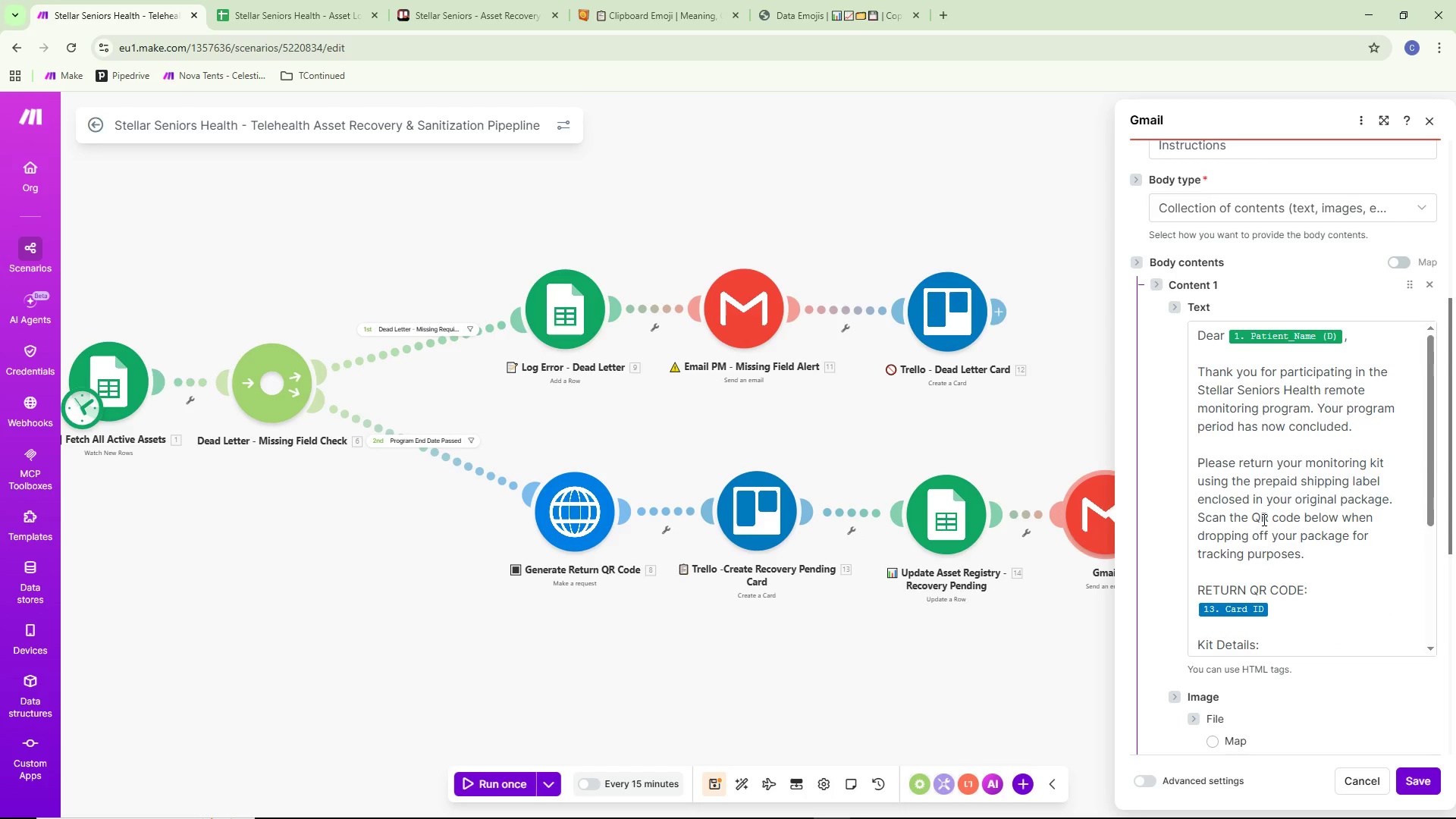 
scroll: coordinate [1263, 518], scroll_direction: down, amount: 9.0
 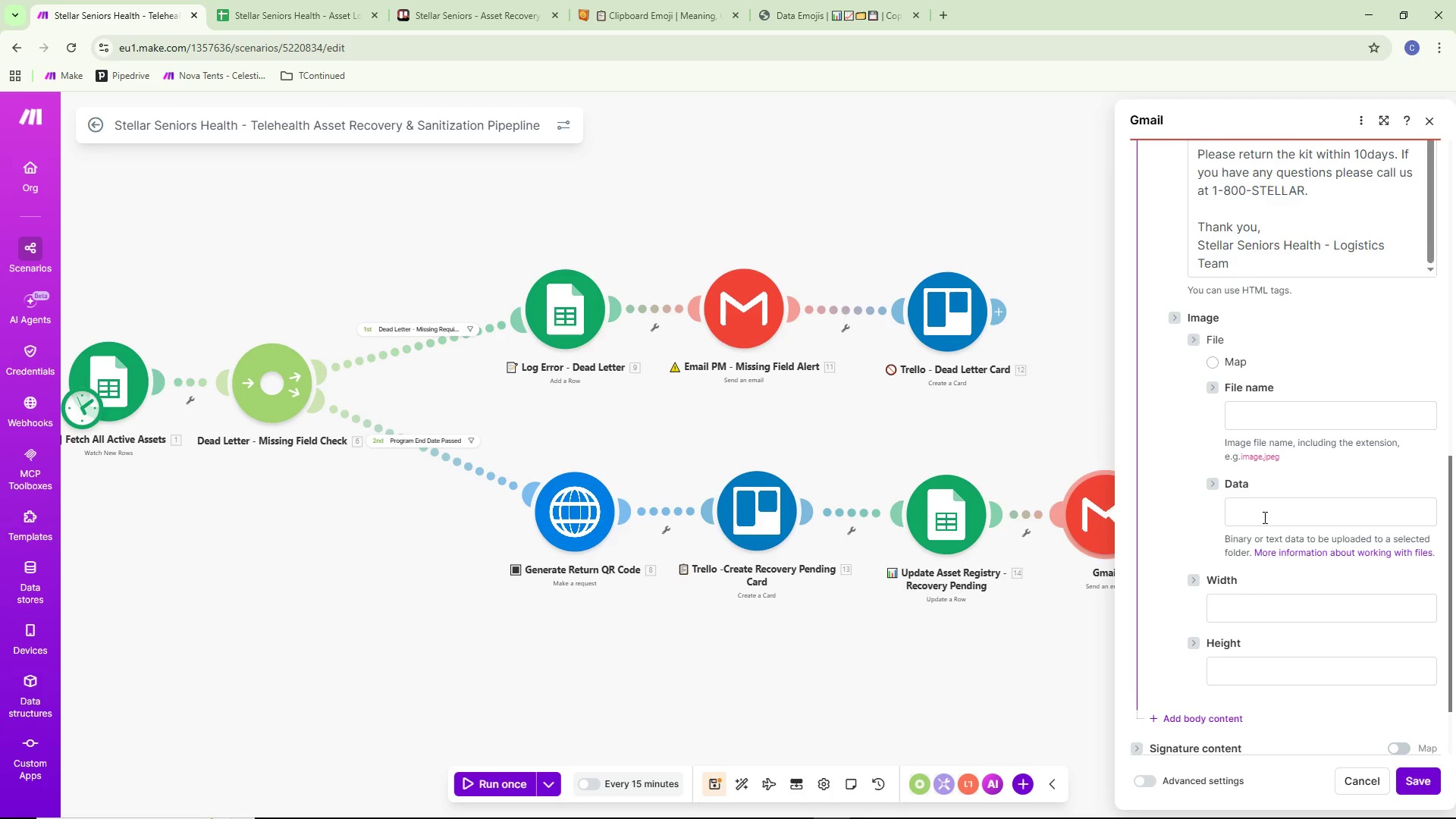 
scroll: coordinate [1263, 517], scroll_direction: up, amount: 5.0
 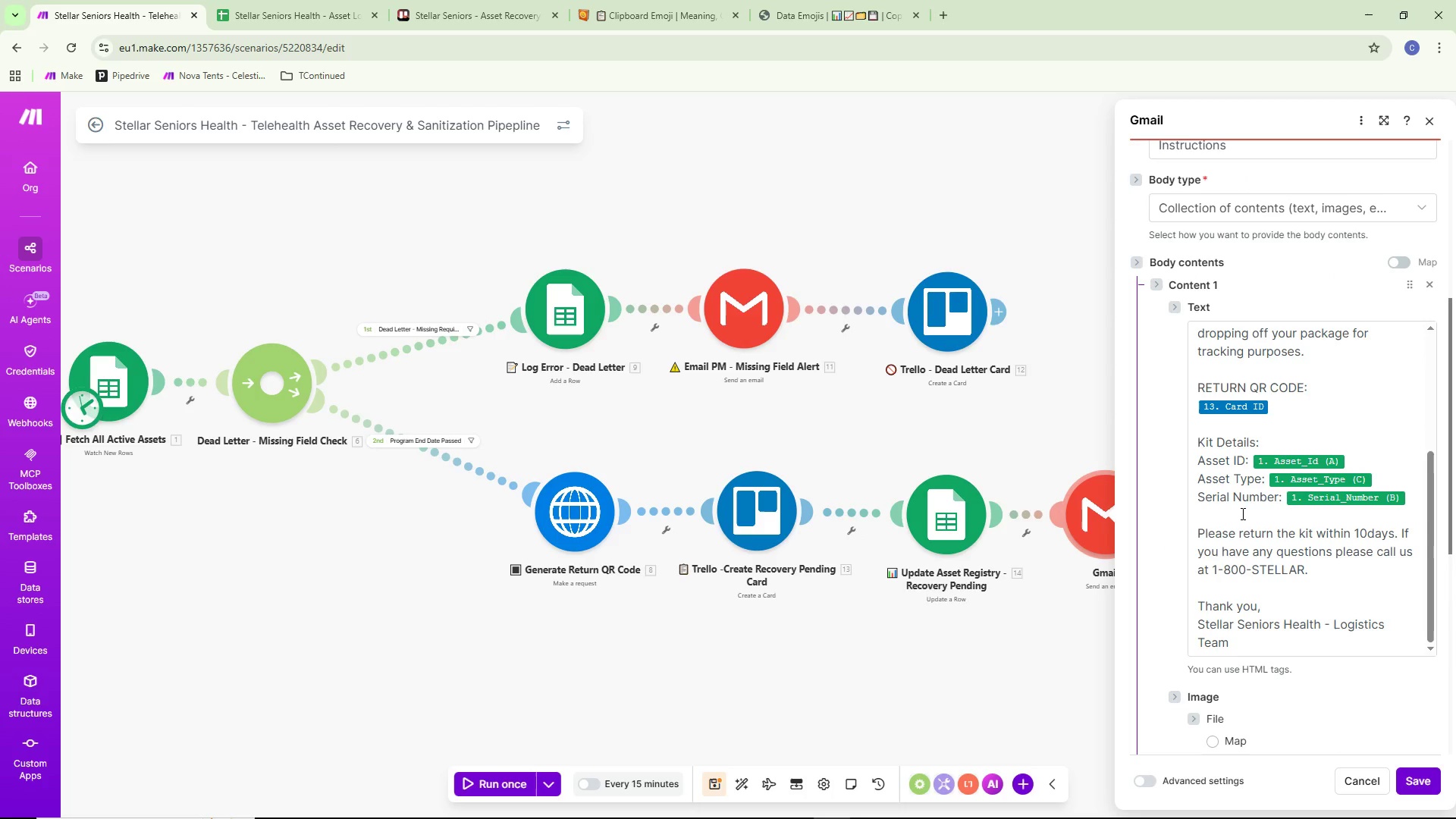 
scroll: coordinate [1341, 430], scroll_direction: down, amount: 1.0
 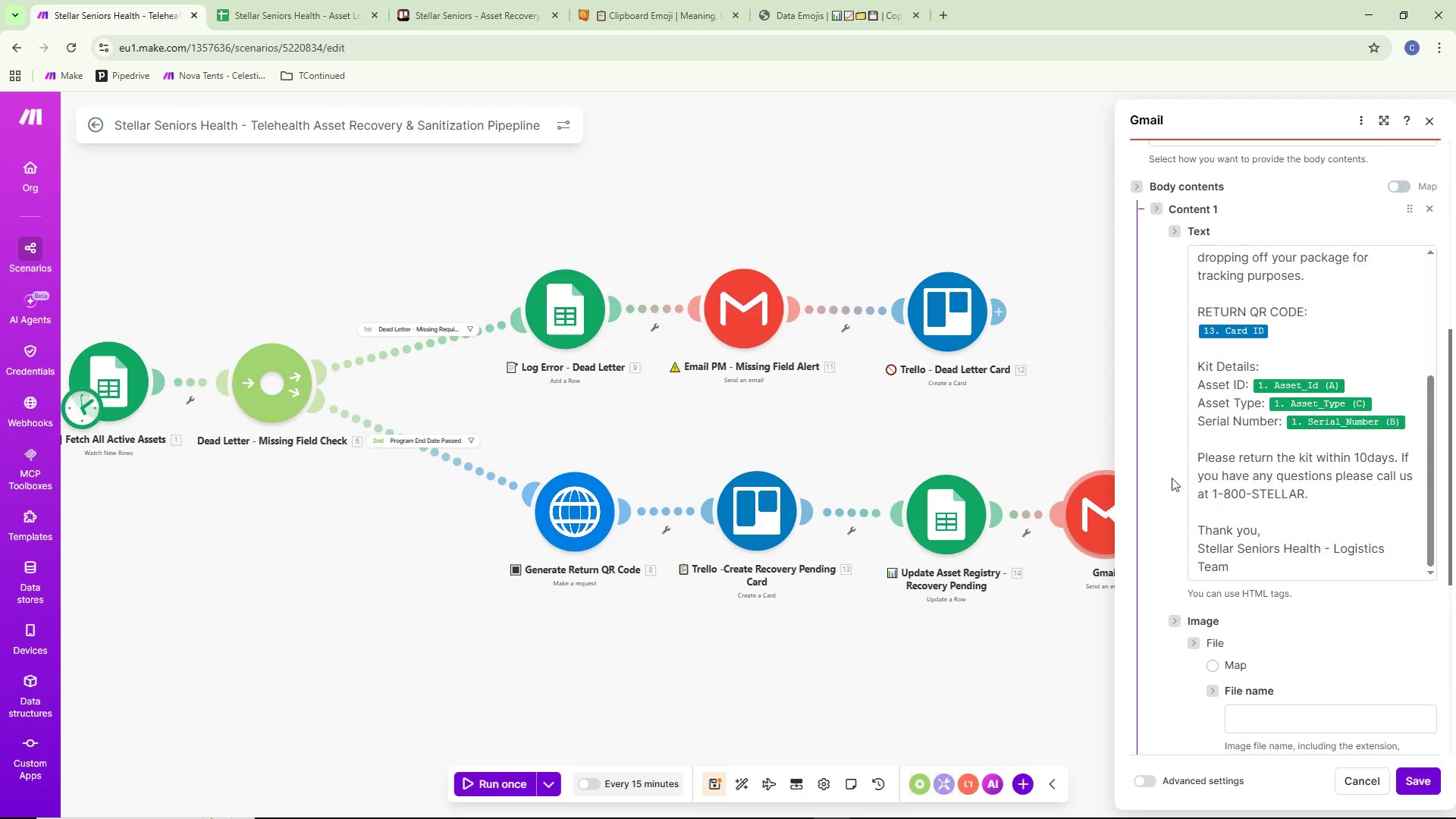 
scroll: coordinate [1172, 478], scroll_direction: up, amount: 2.0
 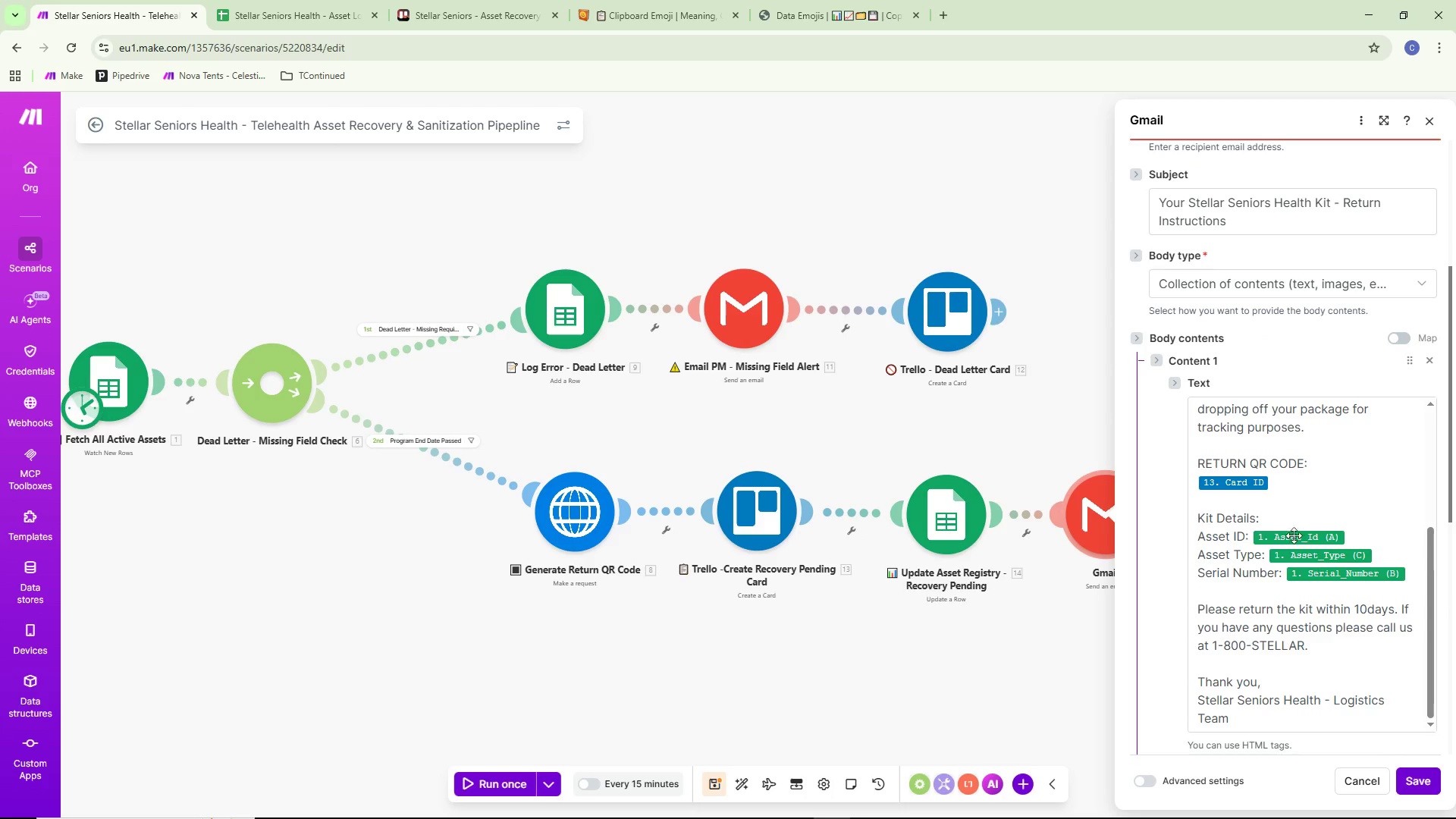 
scroll: coordinate [1305, 549], scroll_direction: down, amount: 2.0
 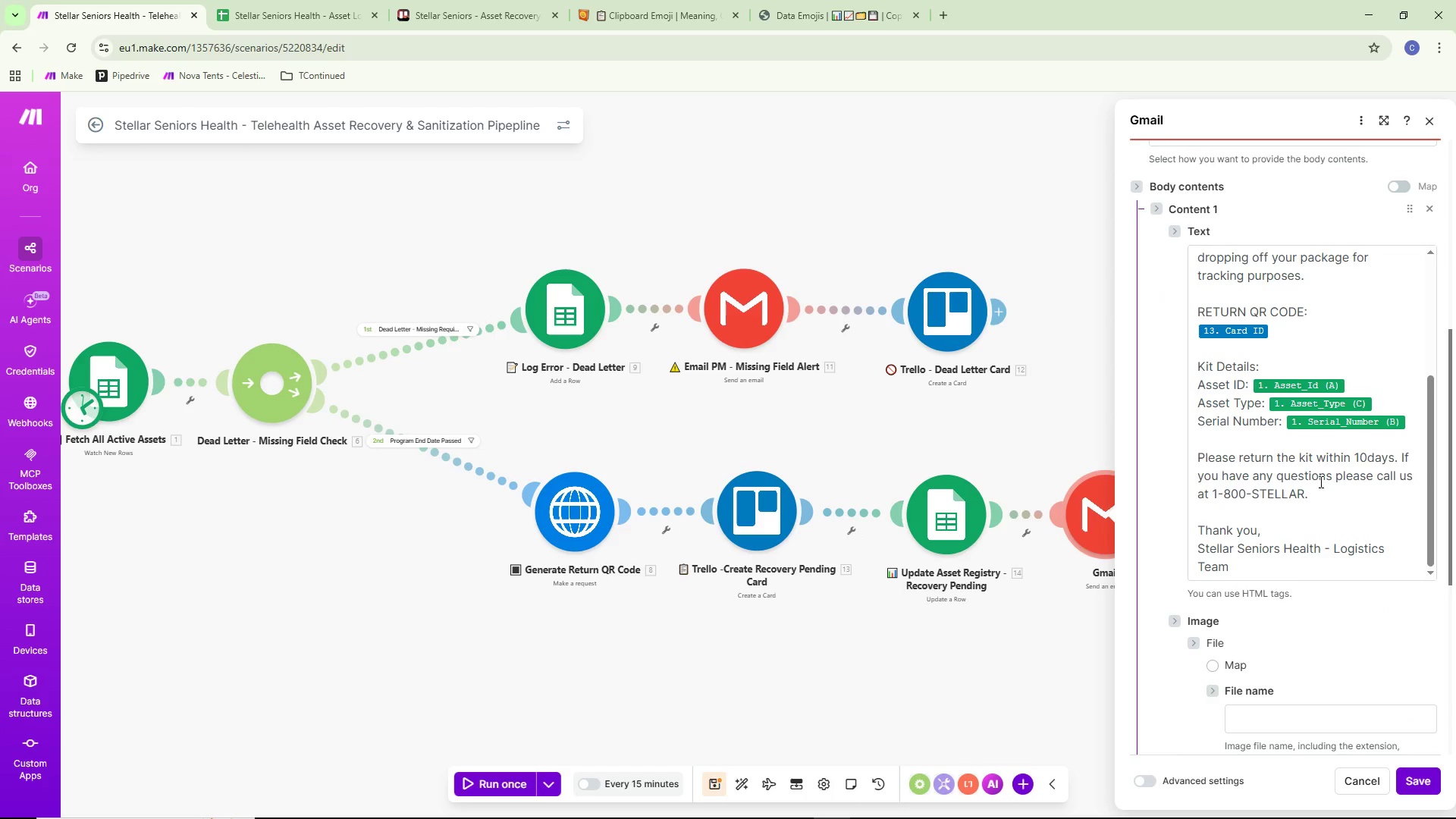 
scroll: coordinate [1321, 478], scroll_direction: none, amount: 0.0
 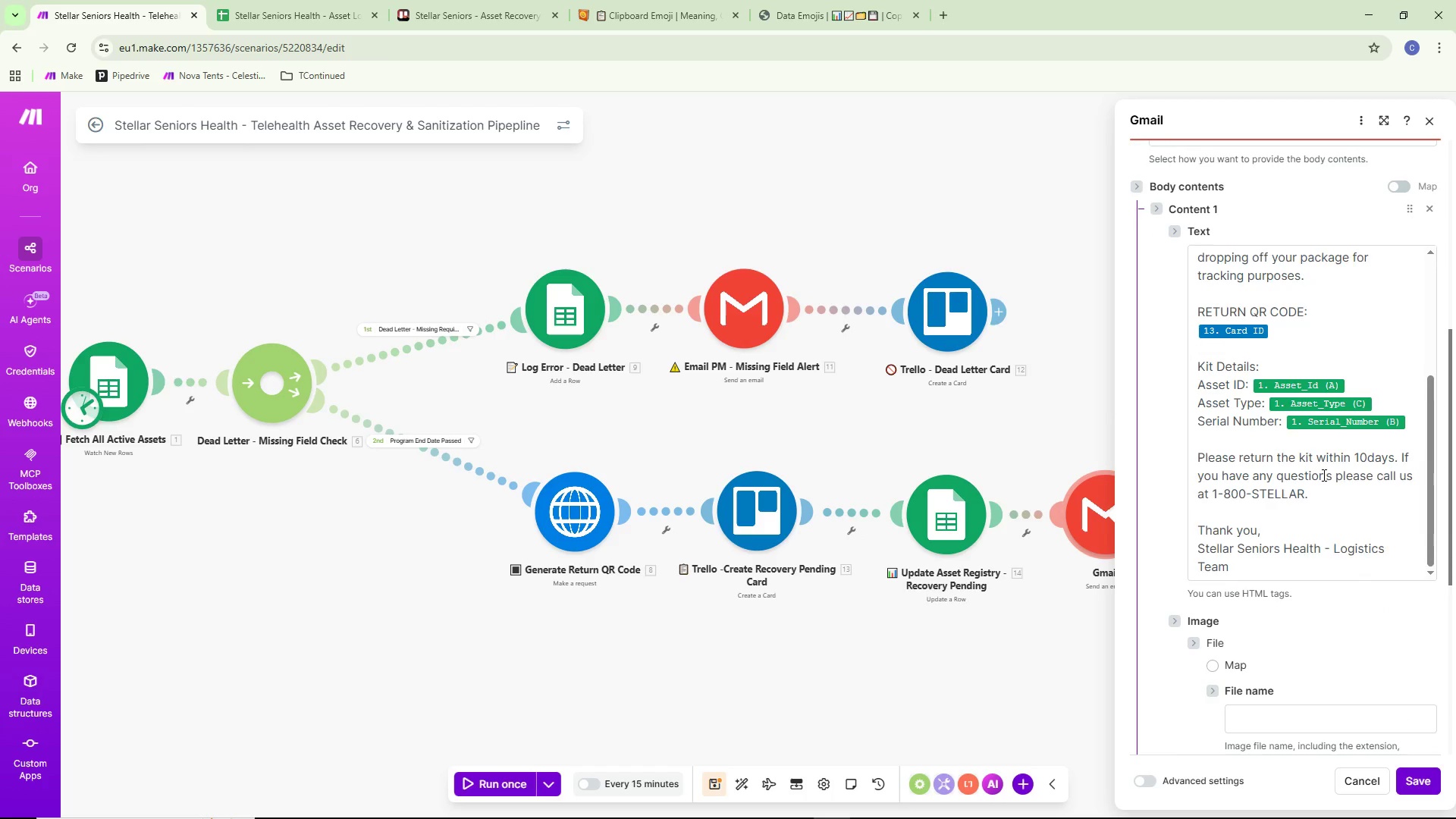 
scroll: coordinate [1323, 475], scroll_direction: up, amount: 6.0
 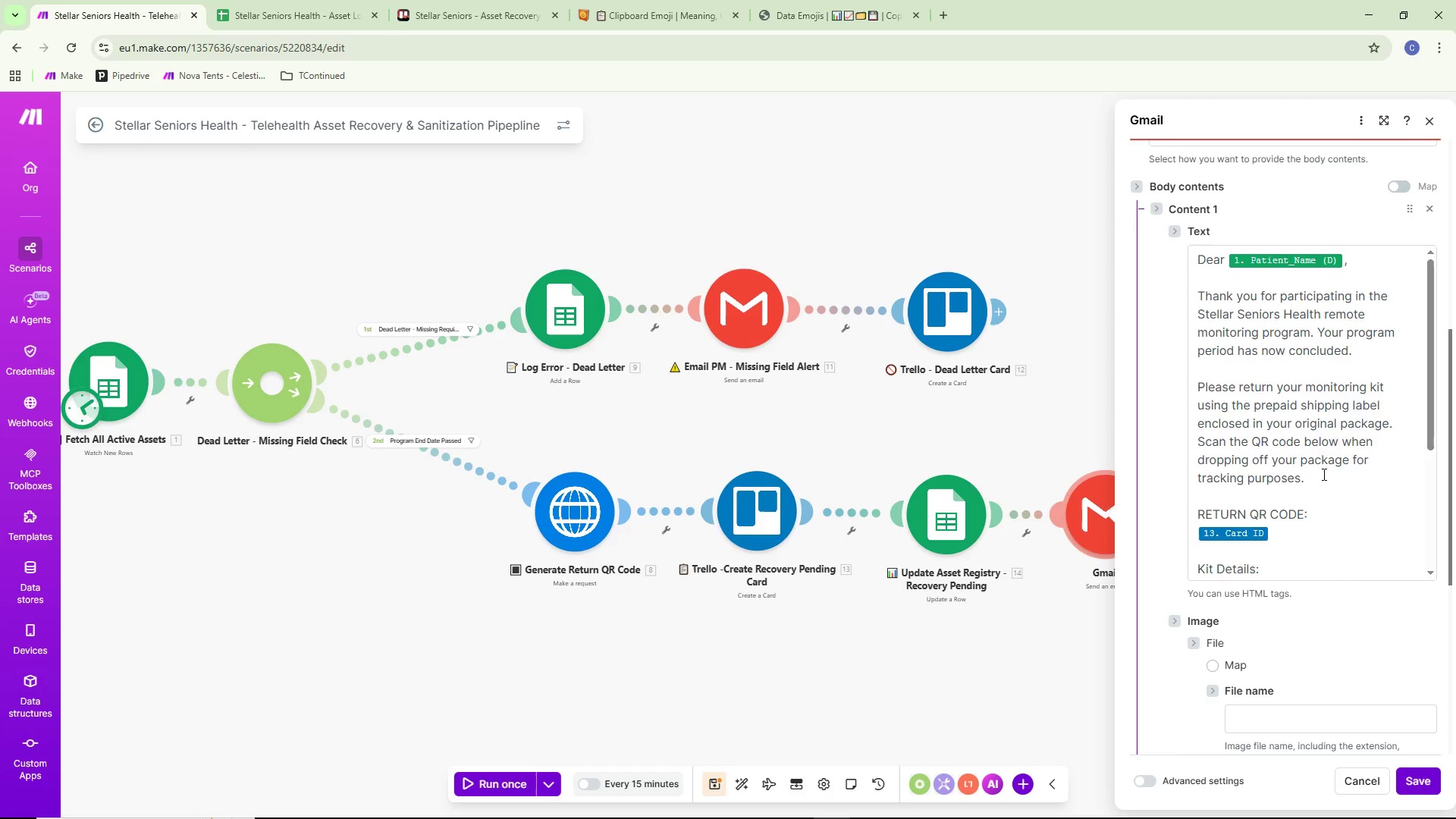 
wait(5.87)
 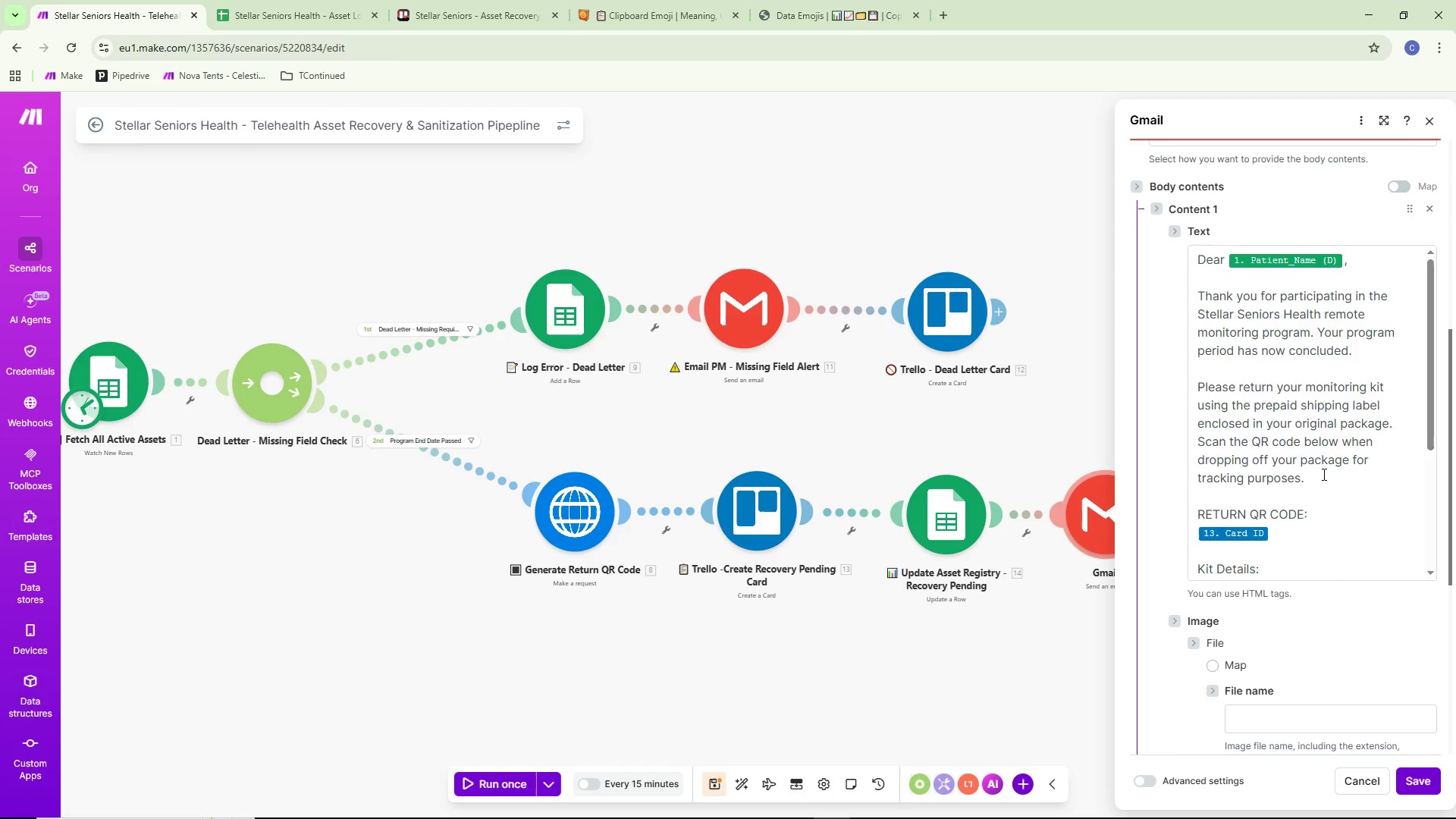 
scroll: coordinate [1364, 520], scroll_direction: up, amount: 1.0
 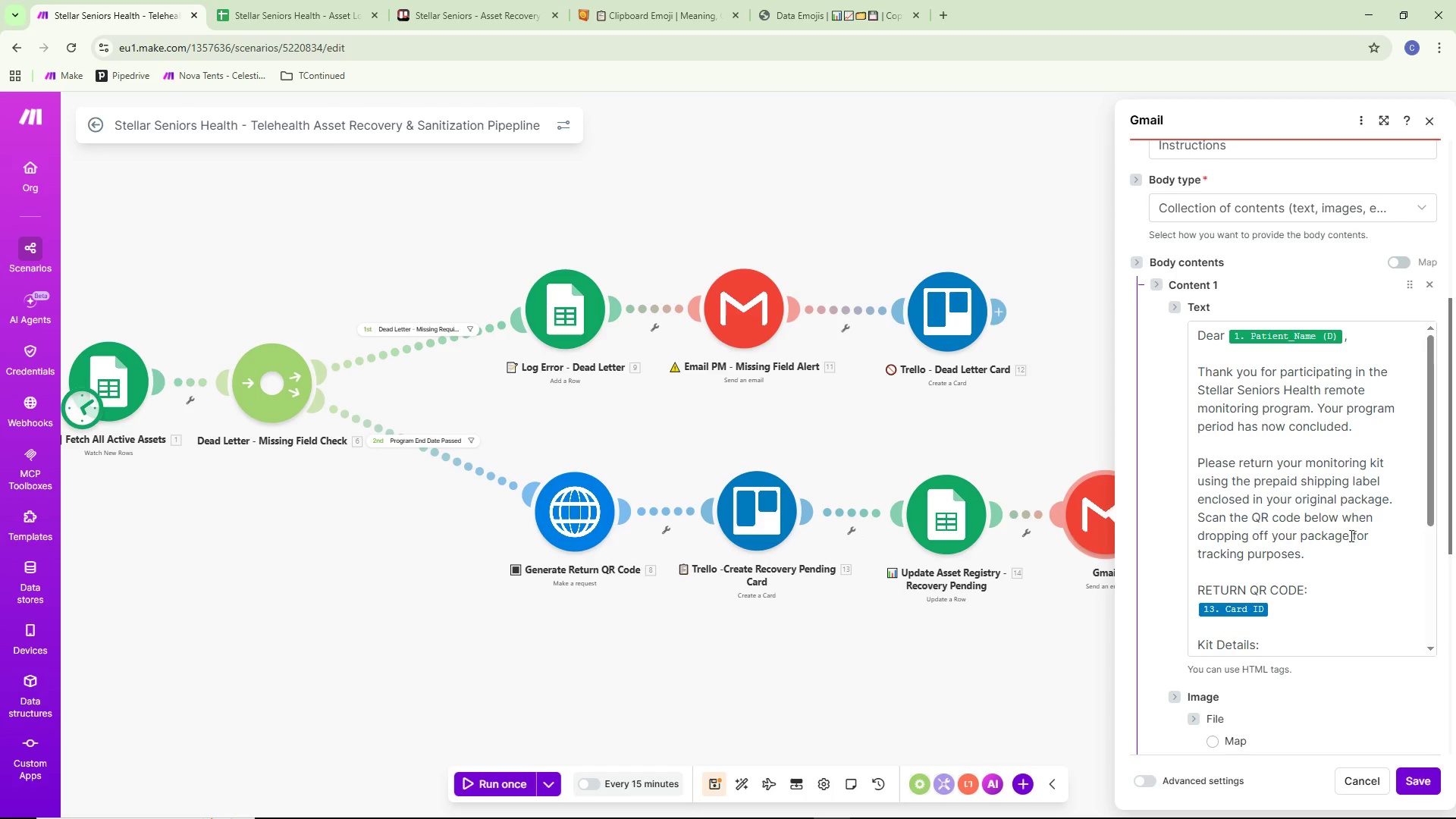 
scroll: coordinate [1350, 519], scroll_direction: down, amount: 6.0
 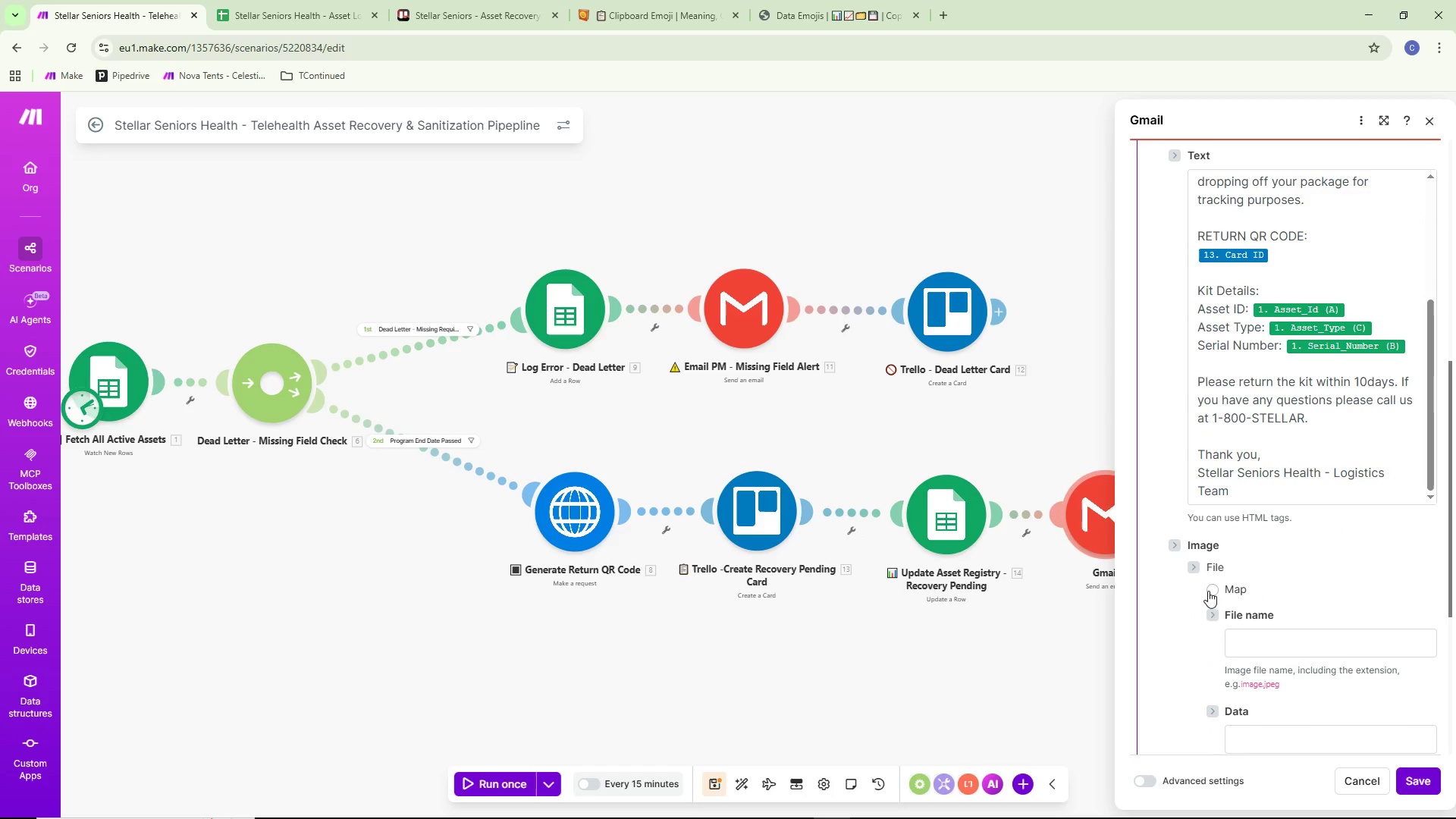 
scroll: coordinate [1360, 568], scroll_direction: up, amount: 8.0
 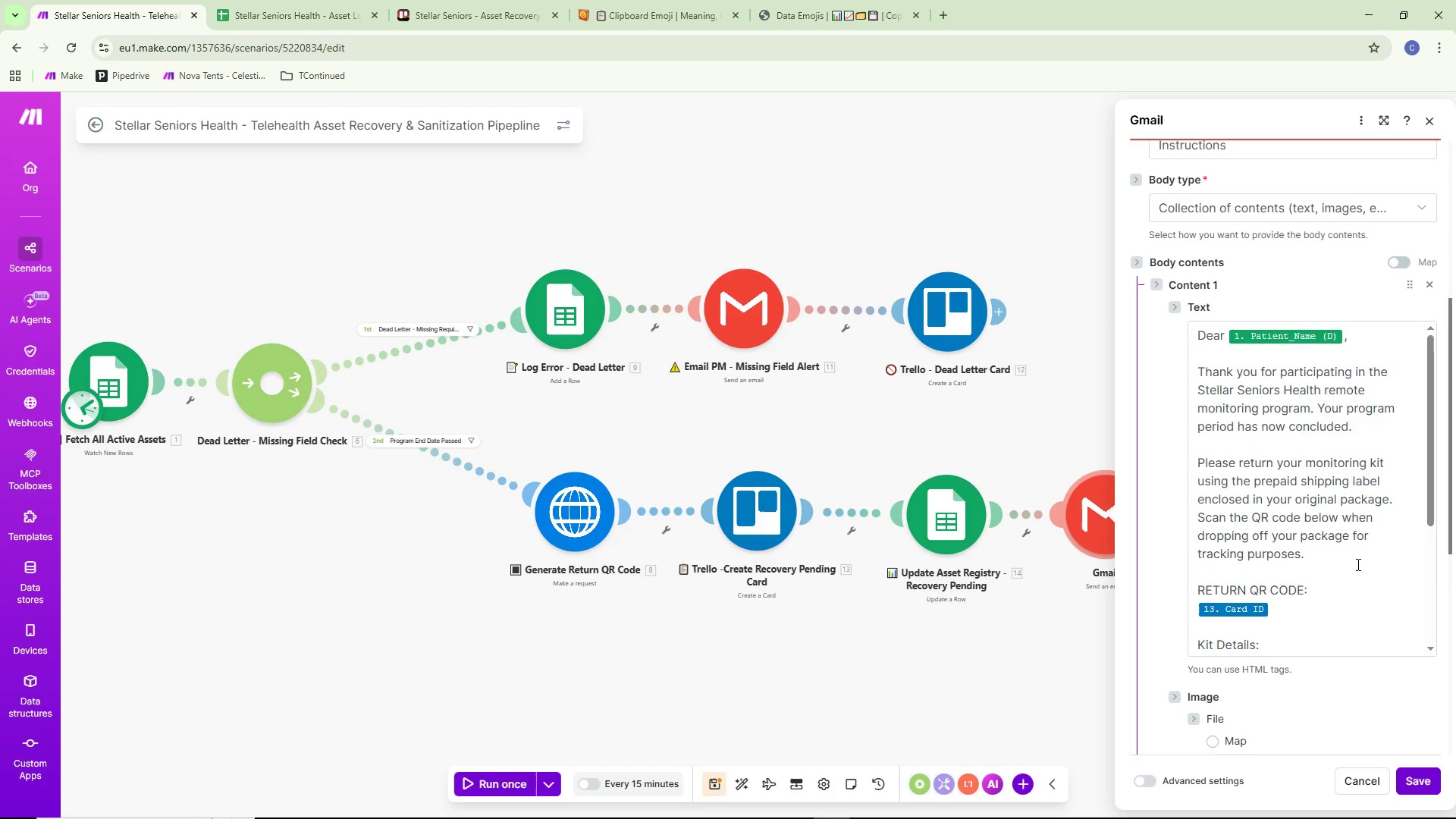 
scroll: coordinate [1140, 606], scroll_direction: down, amount: 1.0
 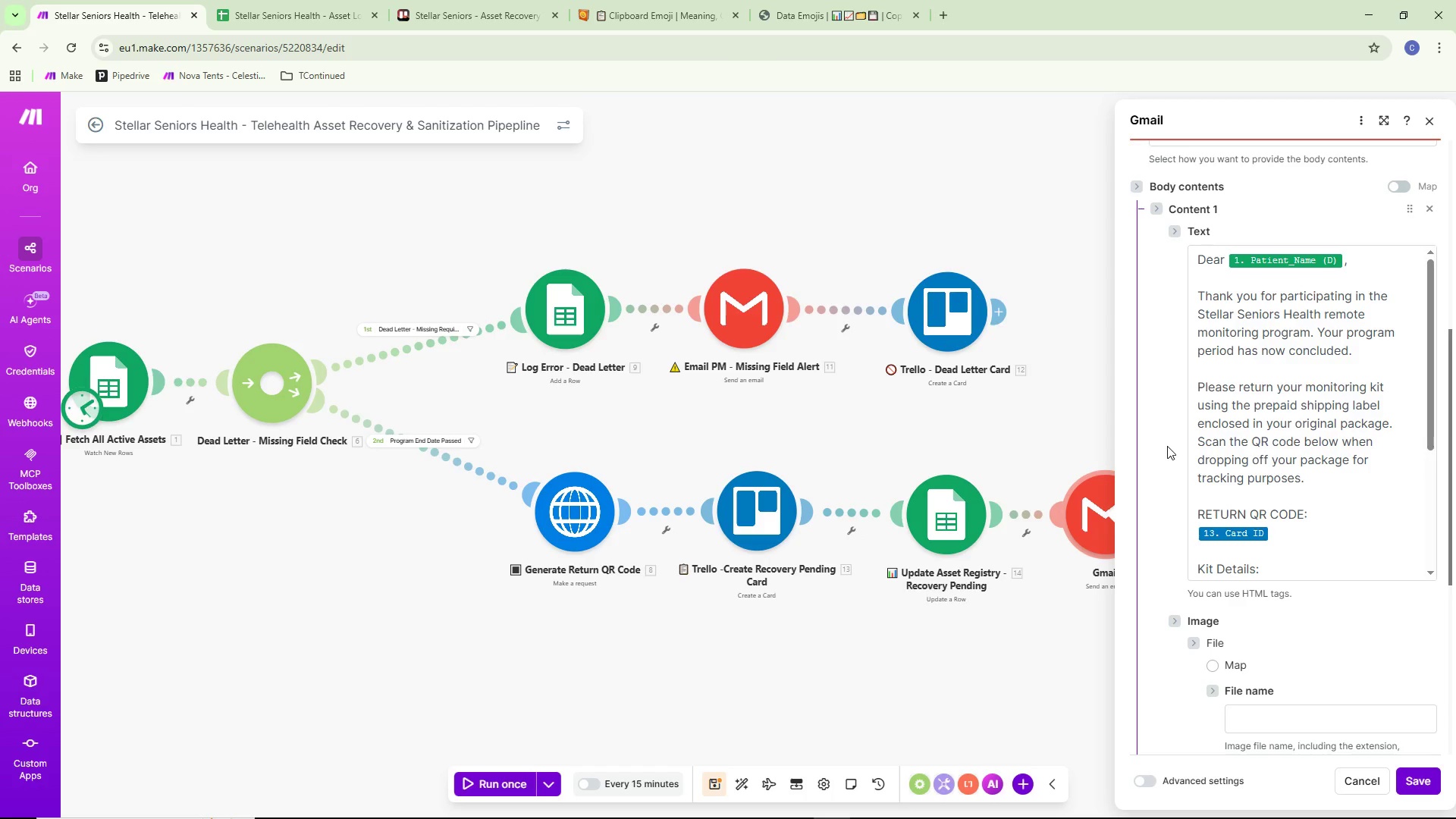 
wait(7.89)
 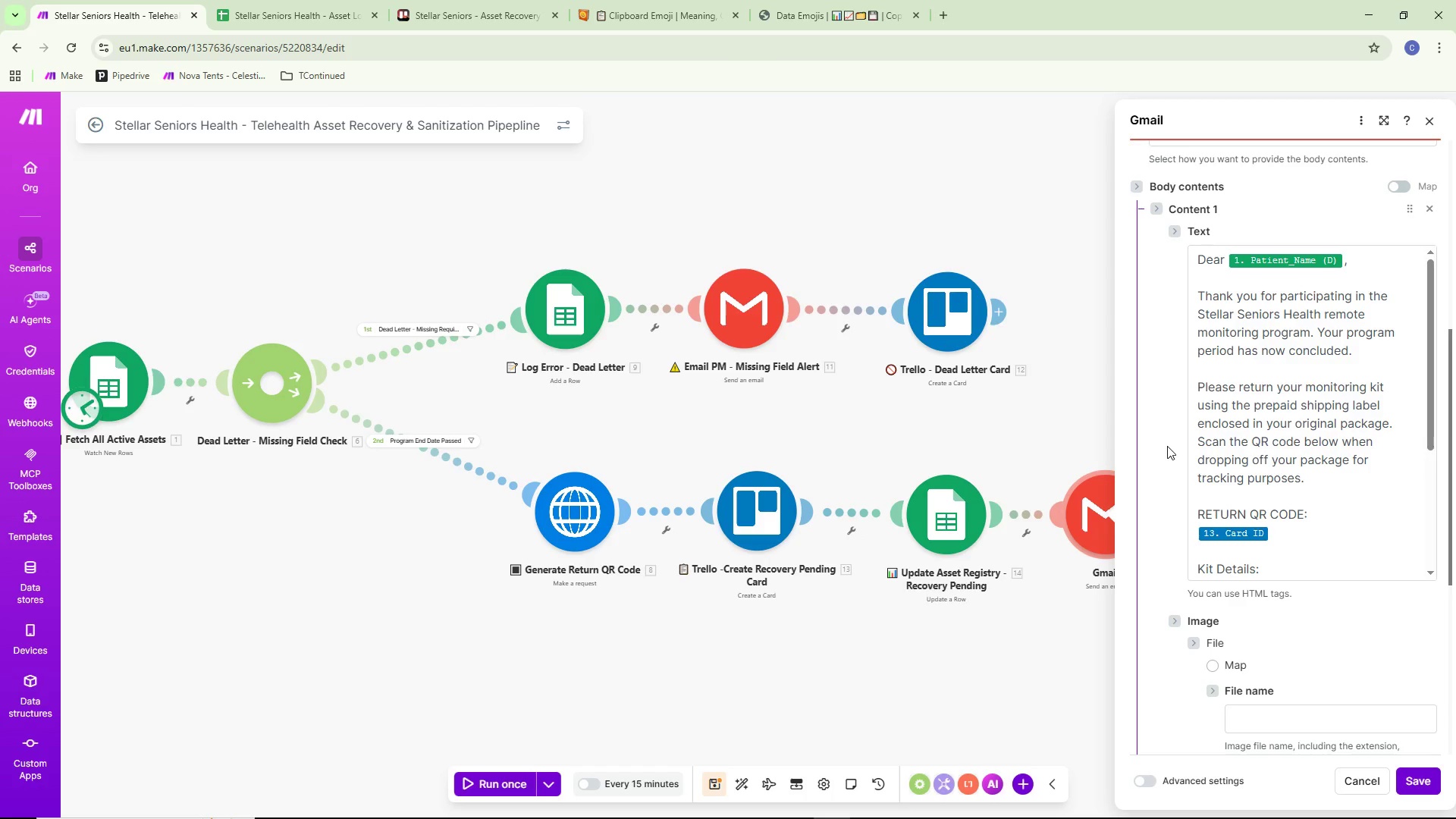 
scroll: coordinate [1376, 507], scroll_direction: down, amount: 3.0
 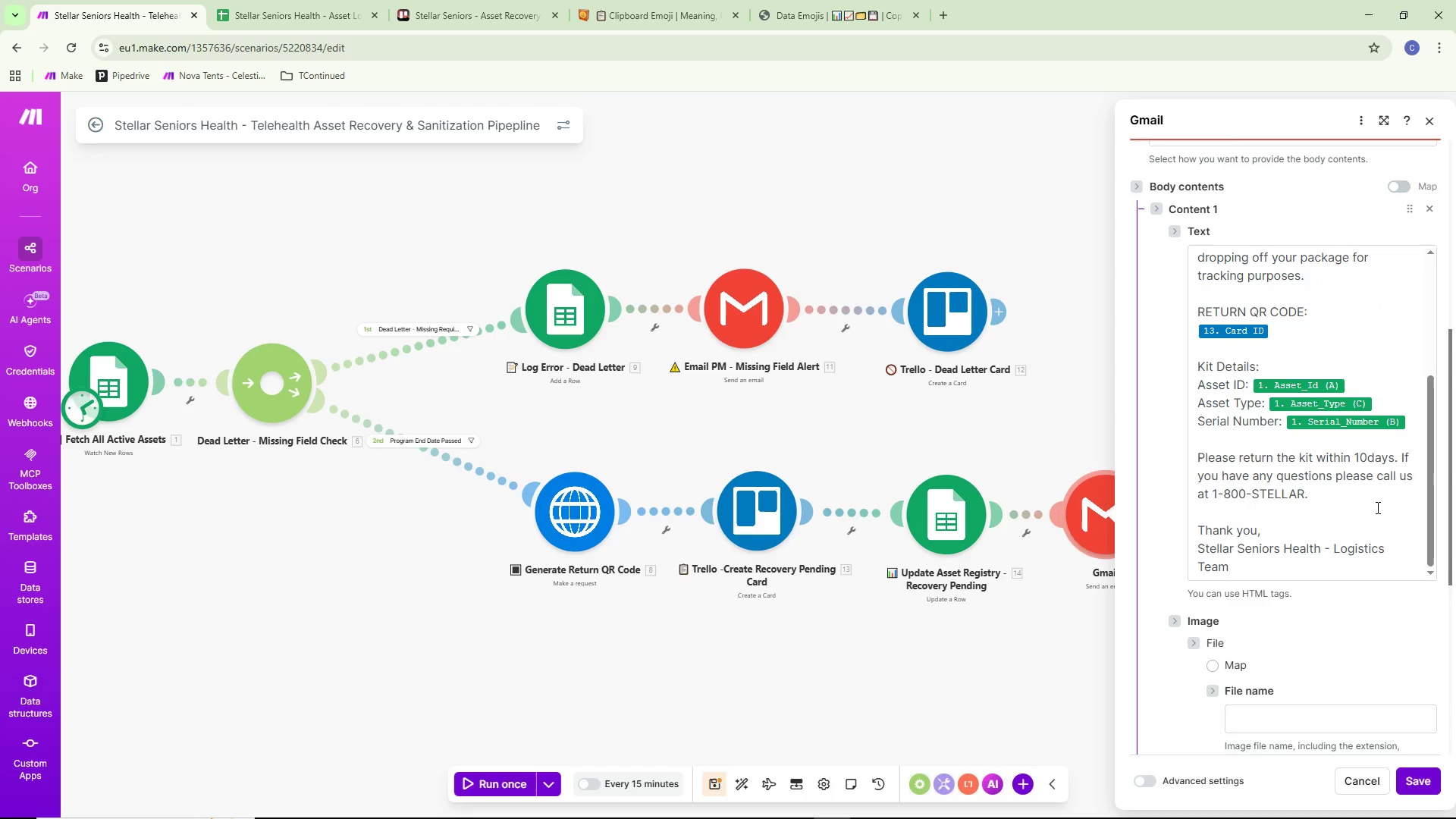 
scroll: coordinate [1377, 507], scroll_direction: up, amount: 3.0
 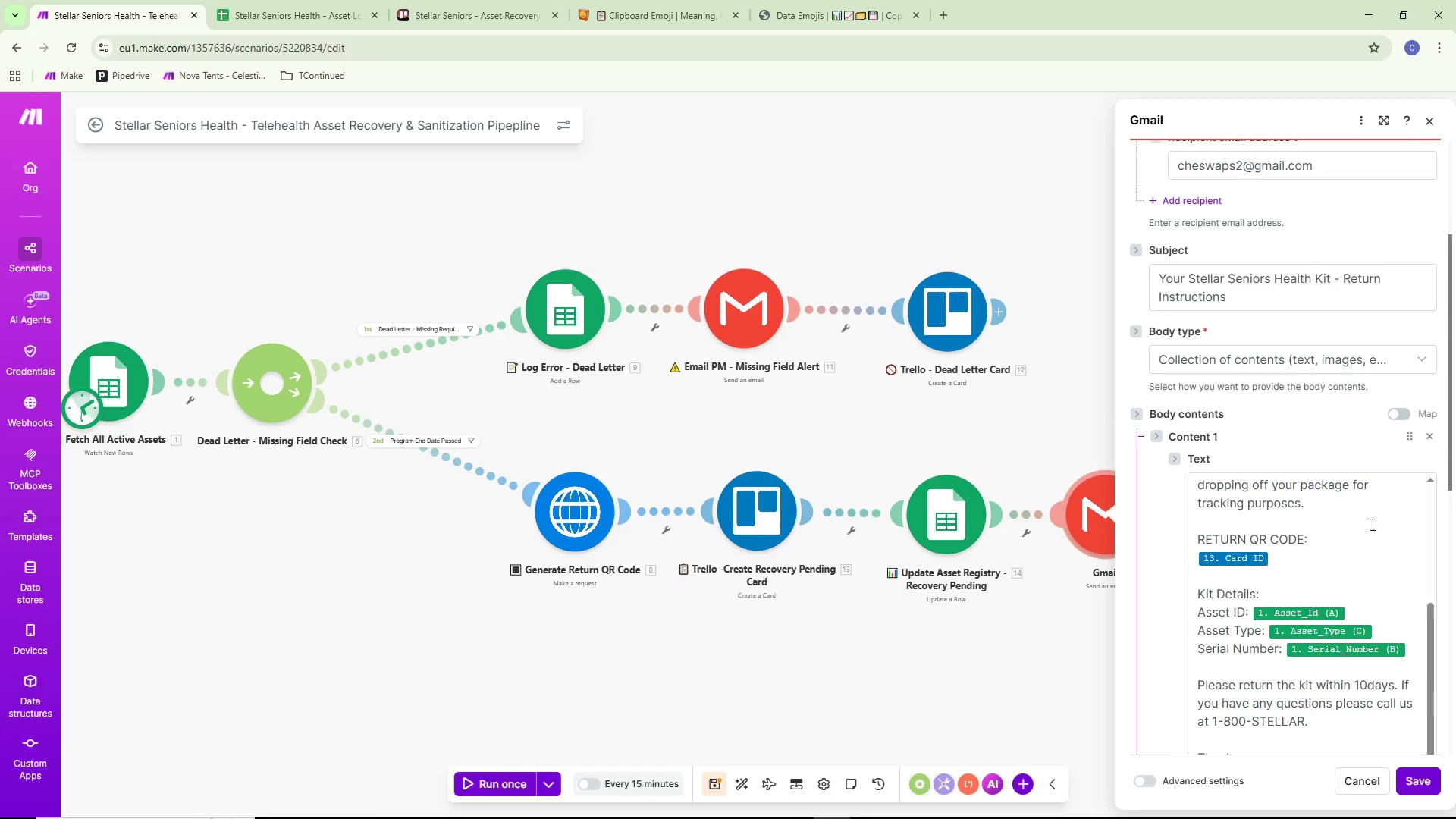 
scroll: coordinate [1368, 525], scroll_direction: down, amount: 2.0
 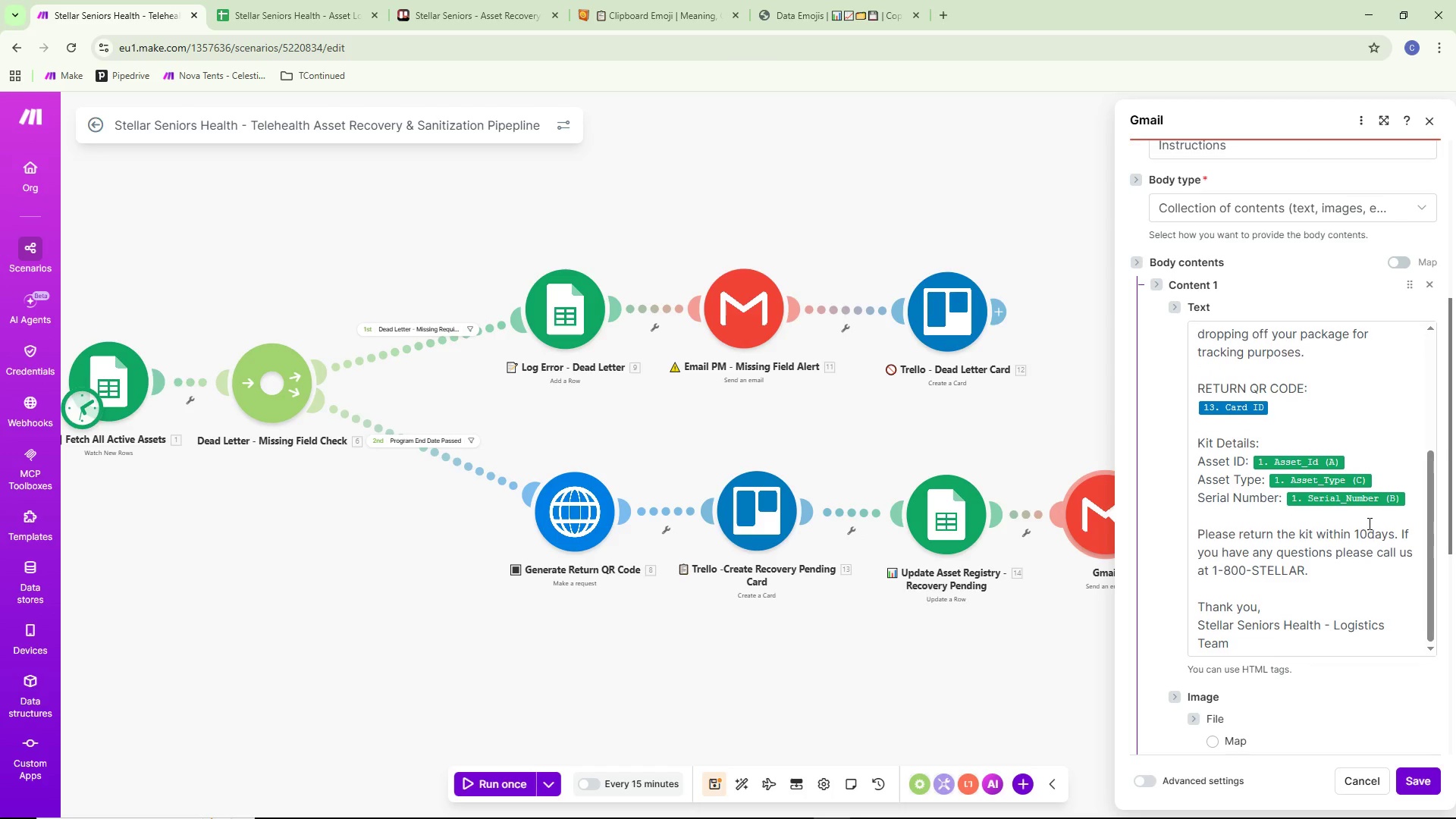 
scroll: coordinate [1374, 514], scroll_direction: up, amount: 9.0
 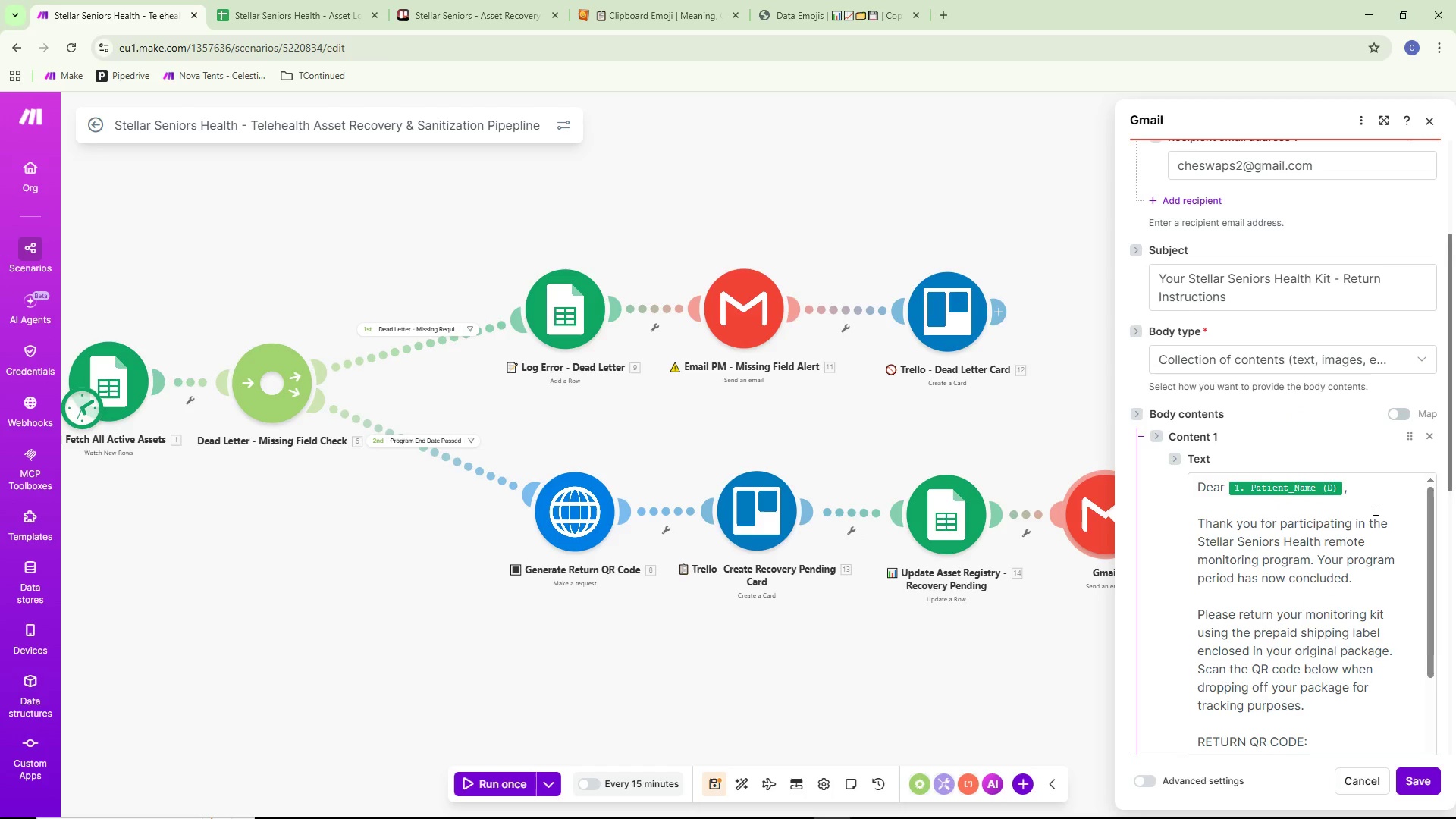 
scroll: coordinate [1178, 538], scroll_direction: down, amount: 5.0
 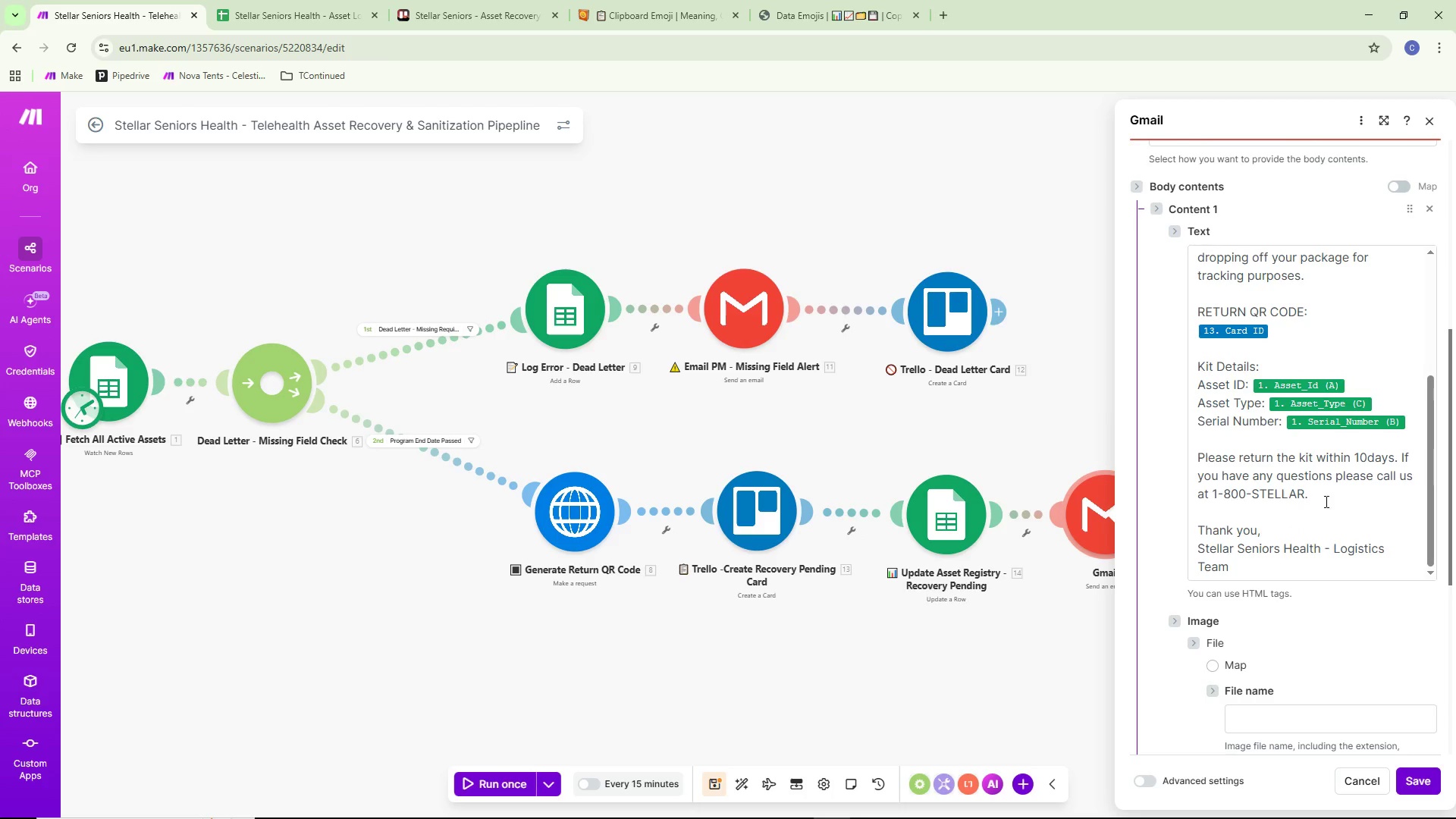 
scroll: coordinate [1375, 496], scroll_direction: up, amount: 5.0
 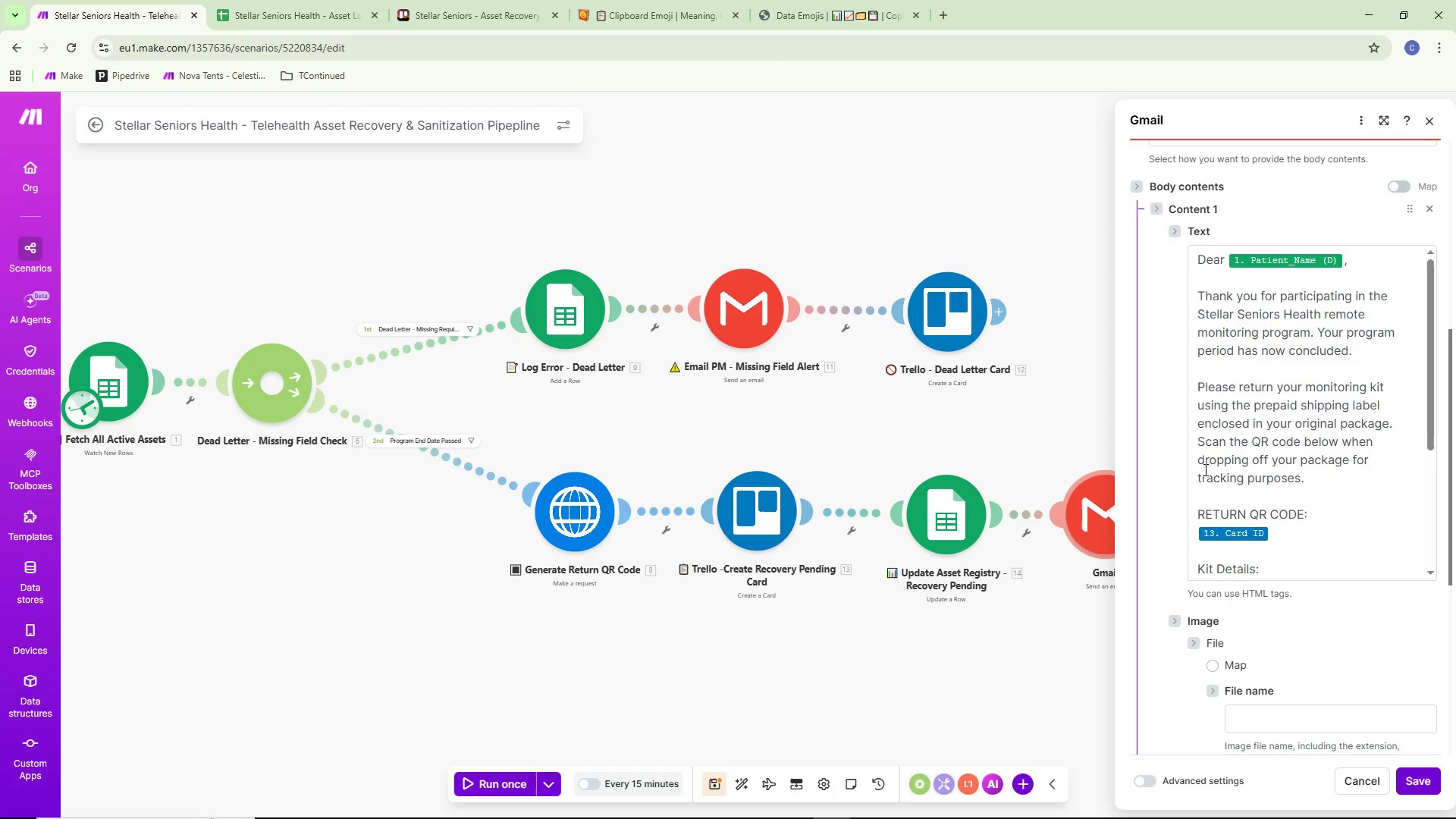 
wait(6.5)
 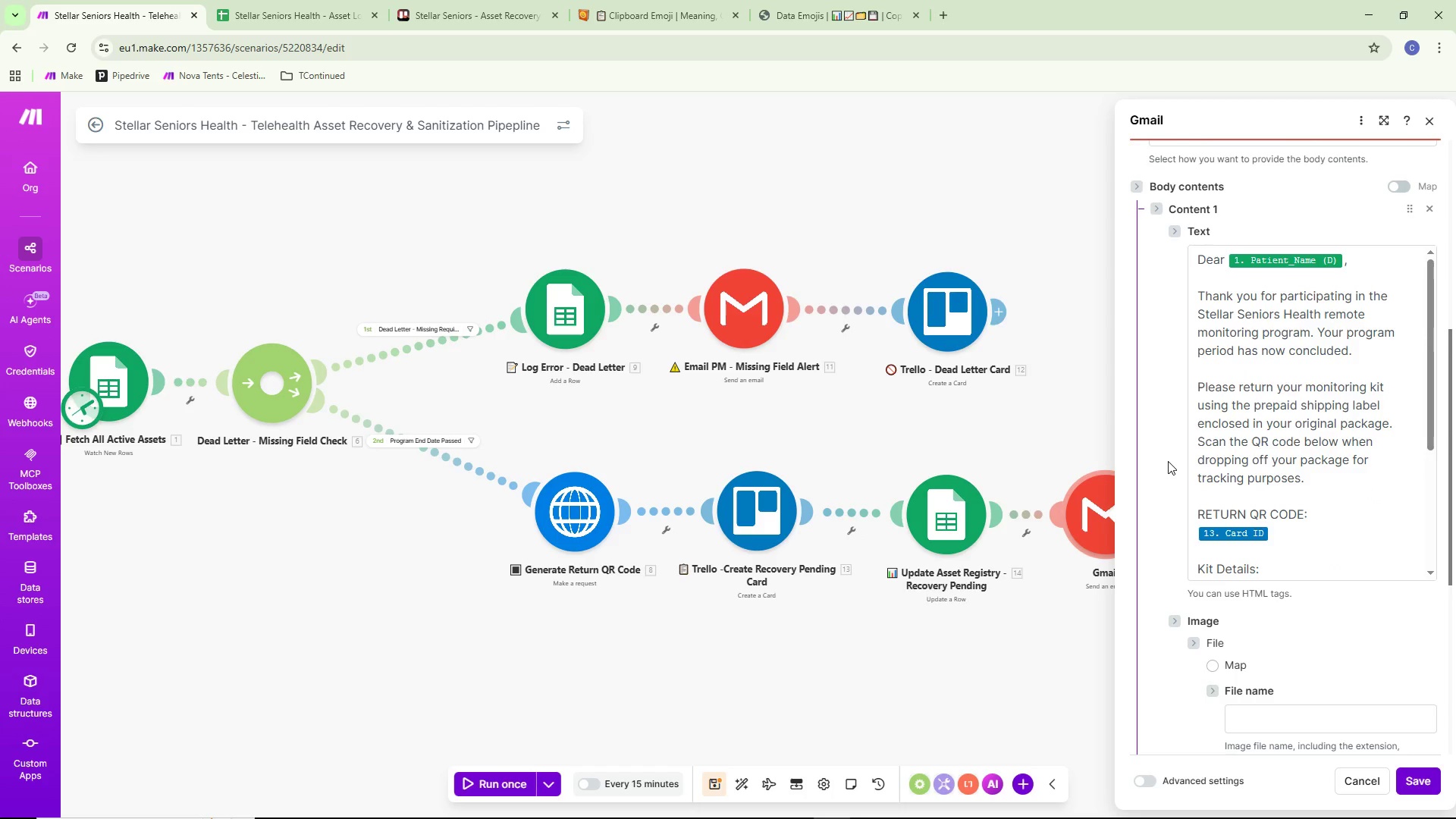 
scroll: coordinate [1419, 484], scroll_direction: up, amount: 1.0
 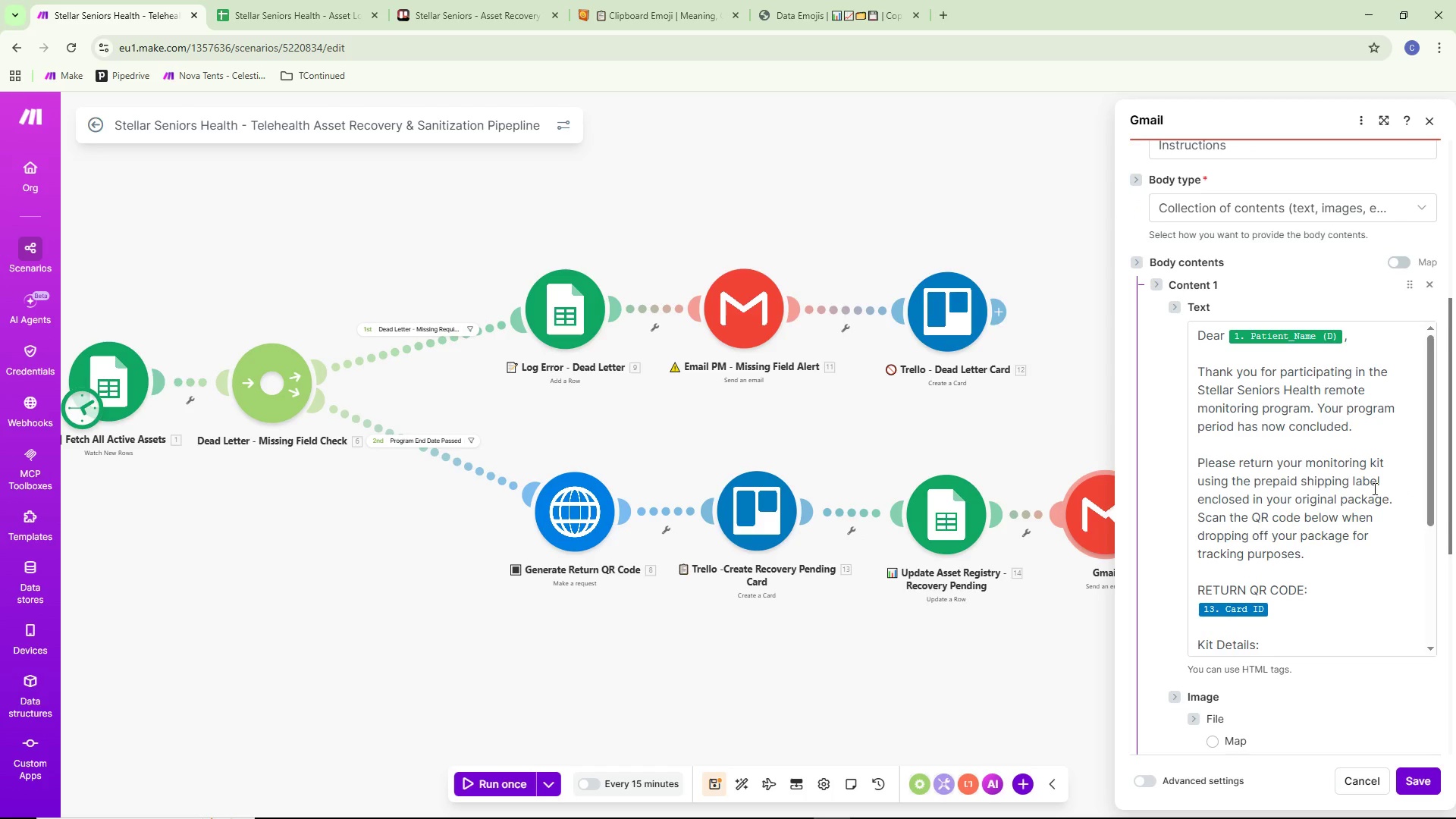 
scroll: coordinate [1370, 491], scroll_direction: down, amount: 1.0
 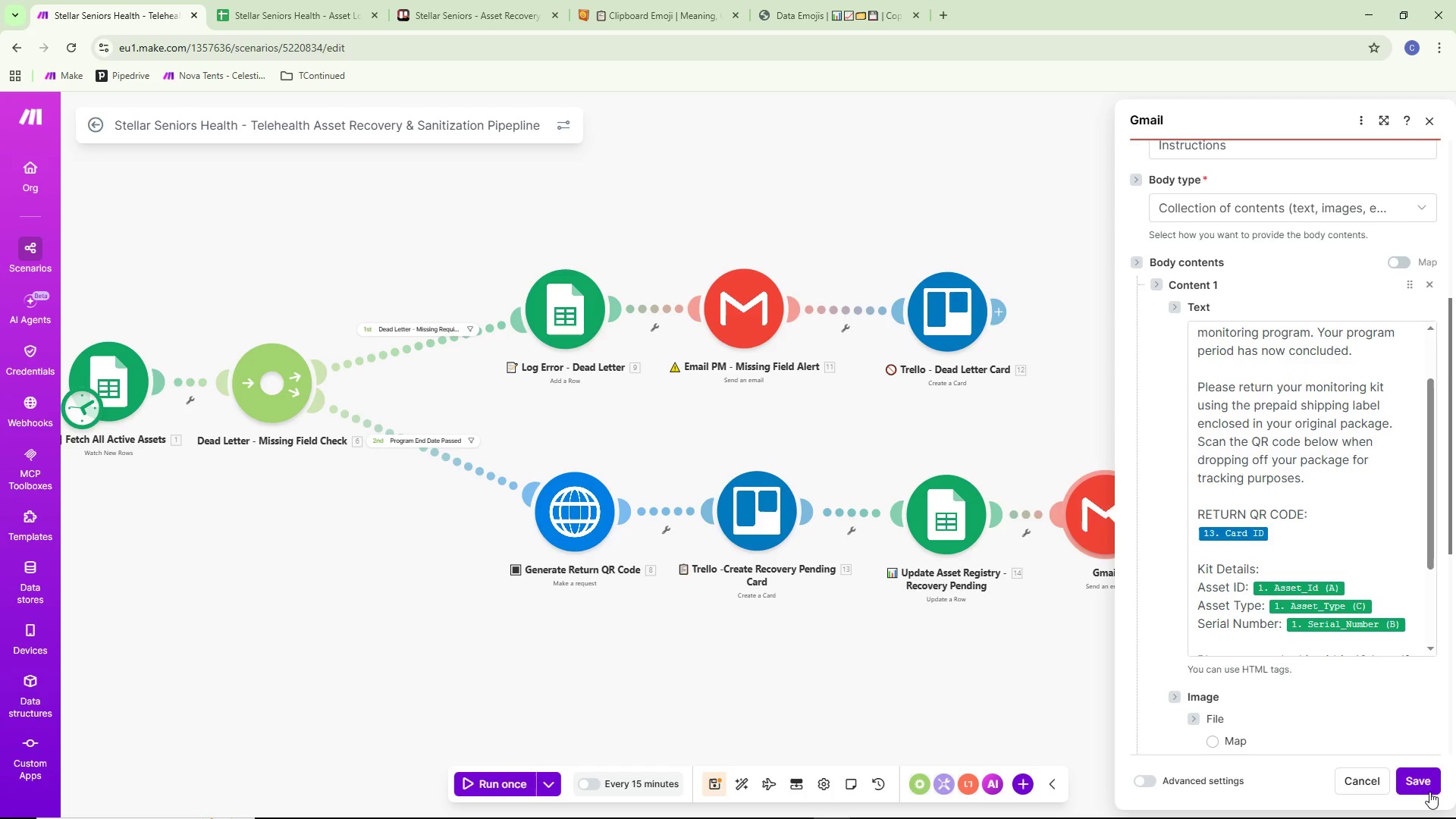 
left_click([1416, 766])
 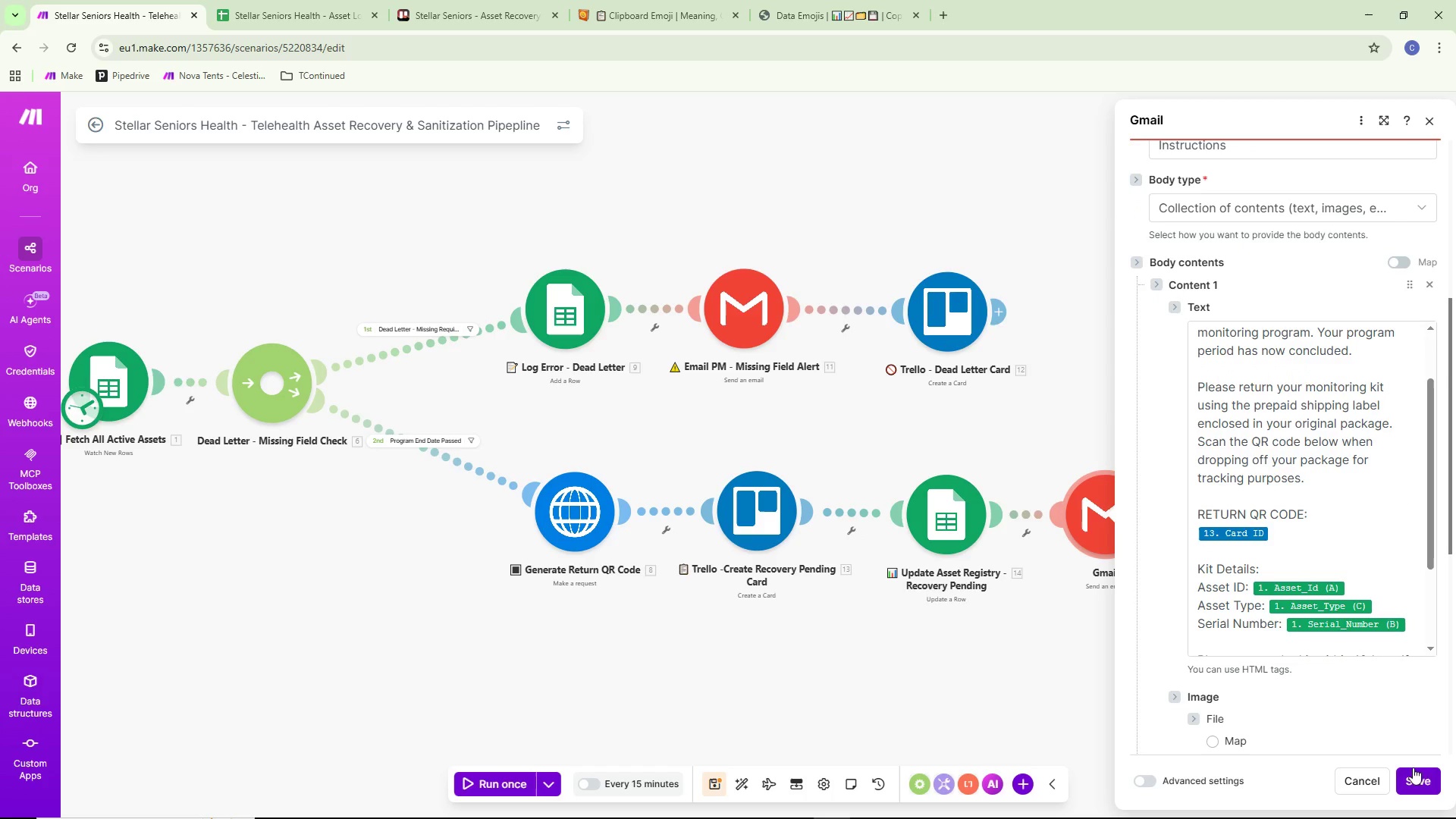 
left_click([1417, 779])
 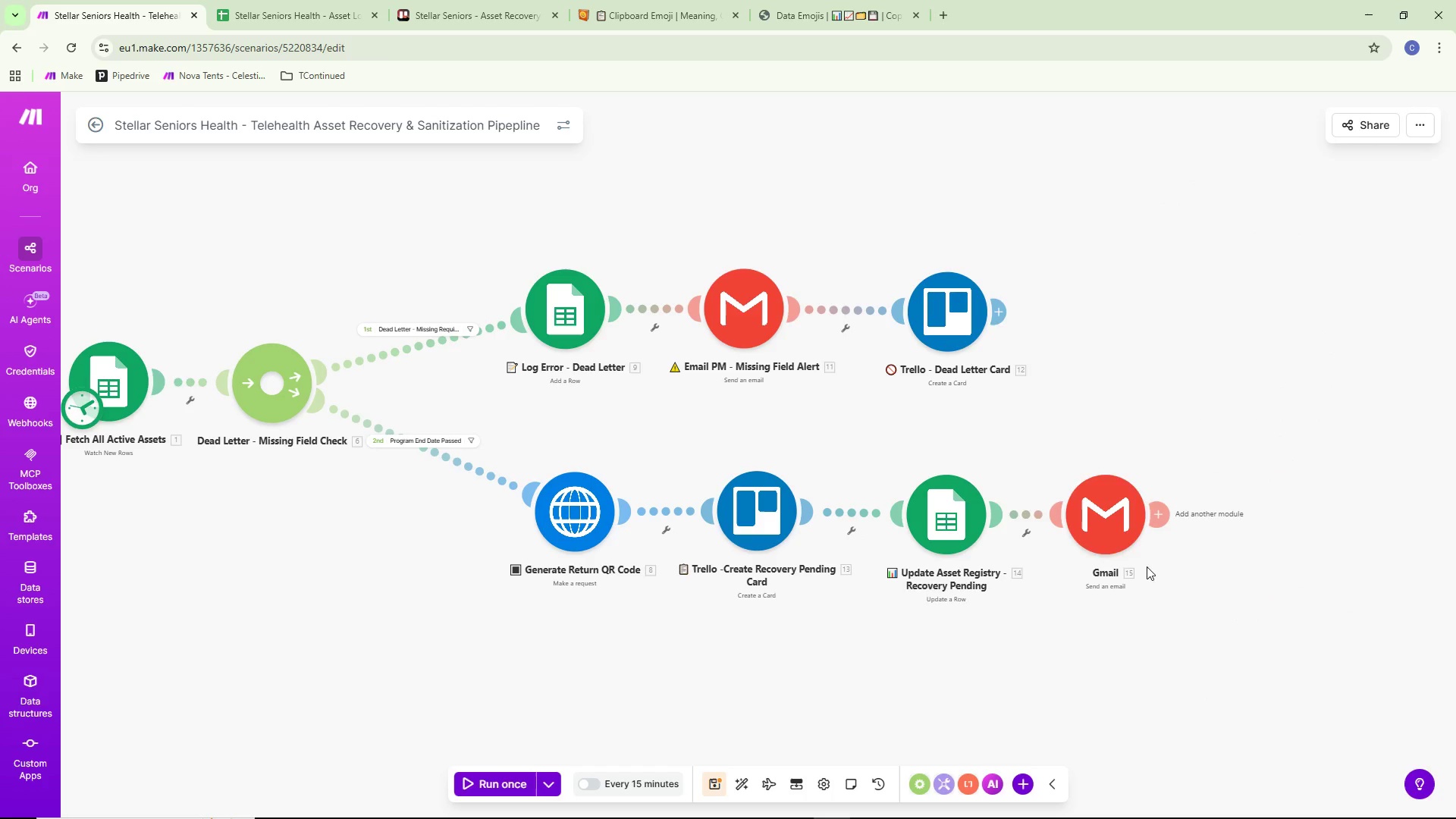 
left_click_drag(start_coordinate=[1100, 515], to_coordinate=[1119, 517])
 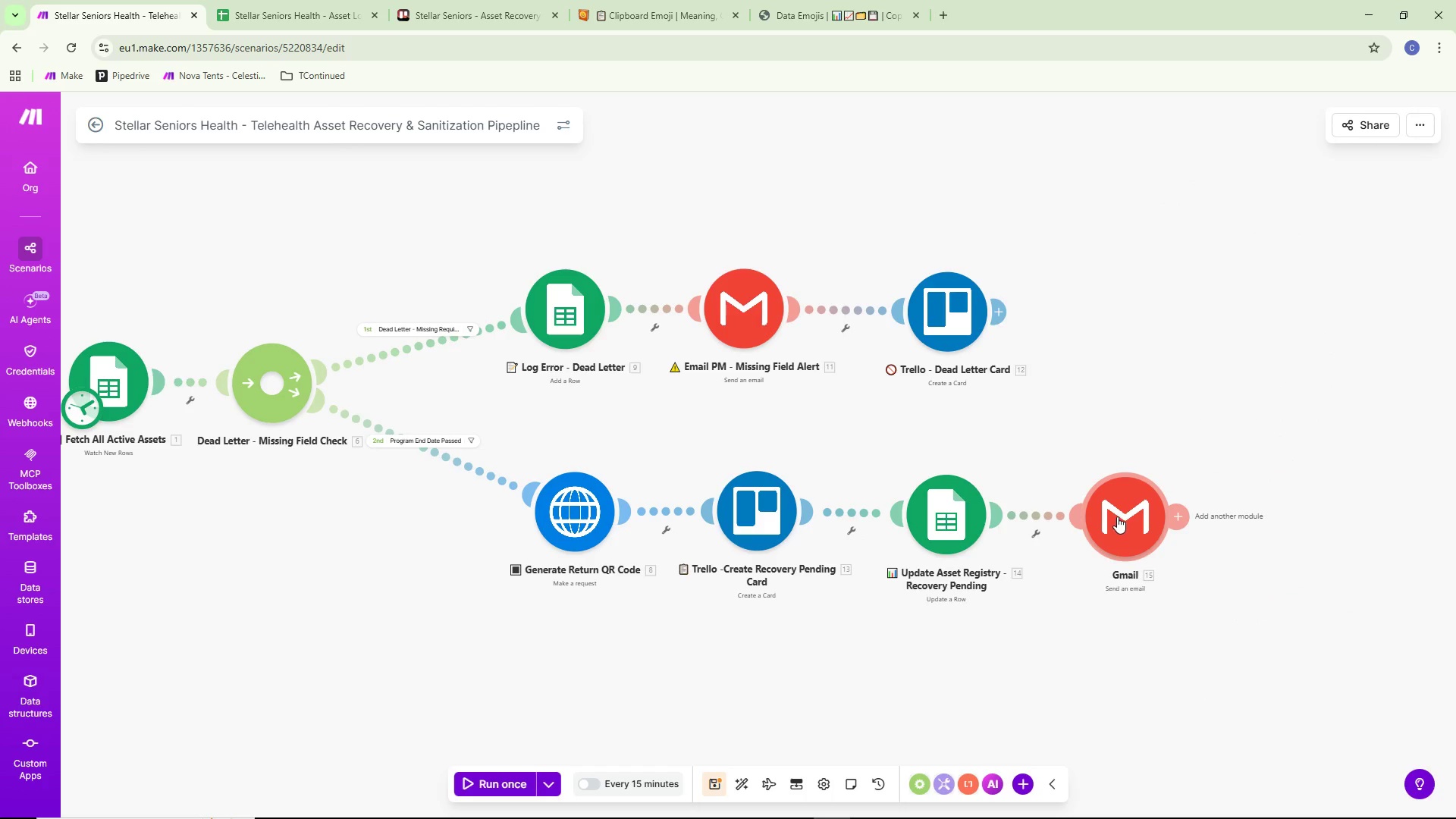 
right_click([1117, 516])
 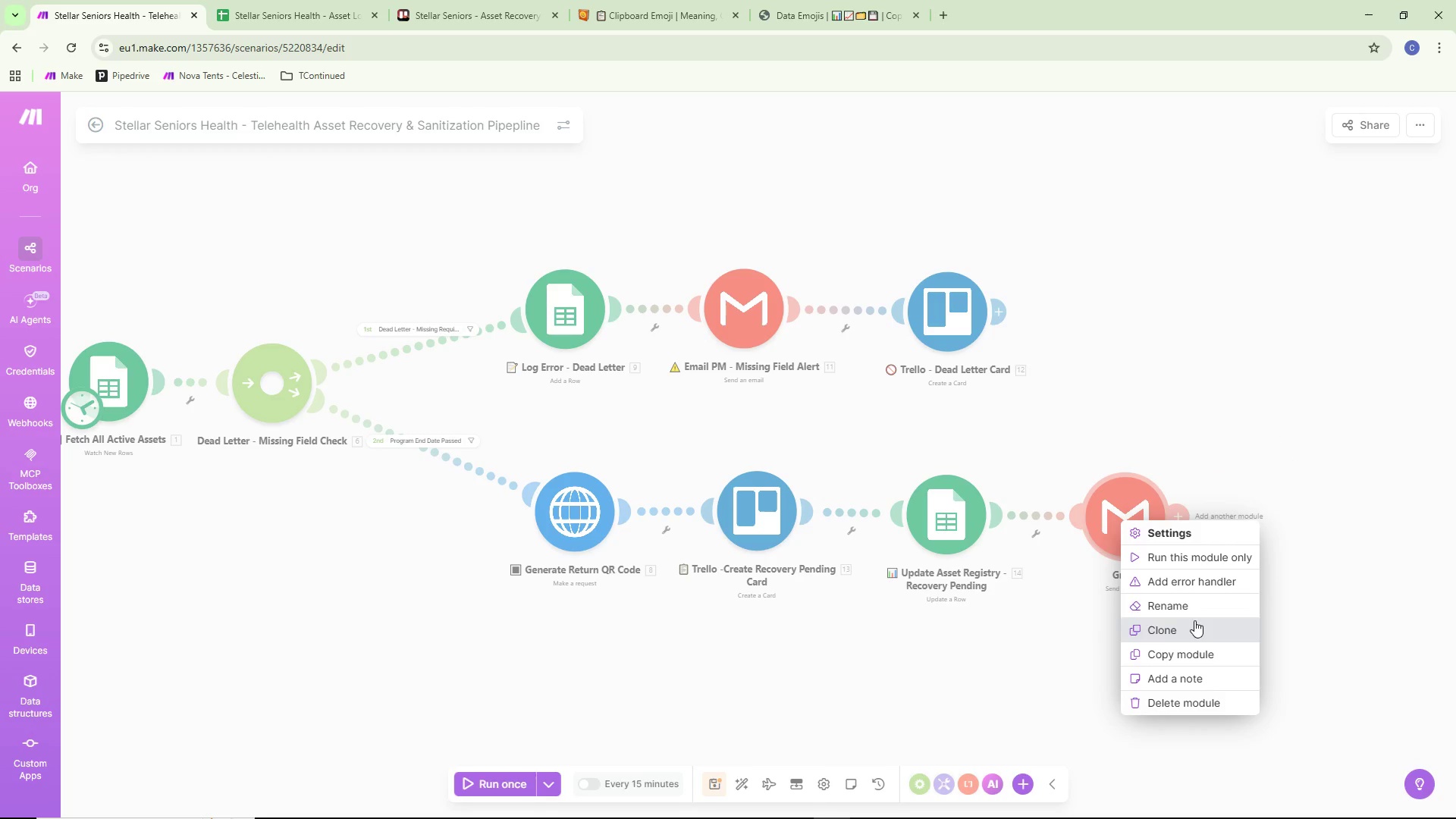 
left_click([1194, 604])
 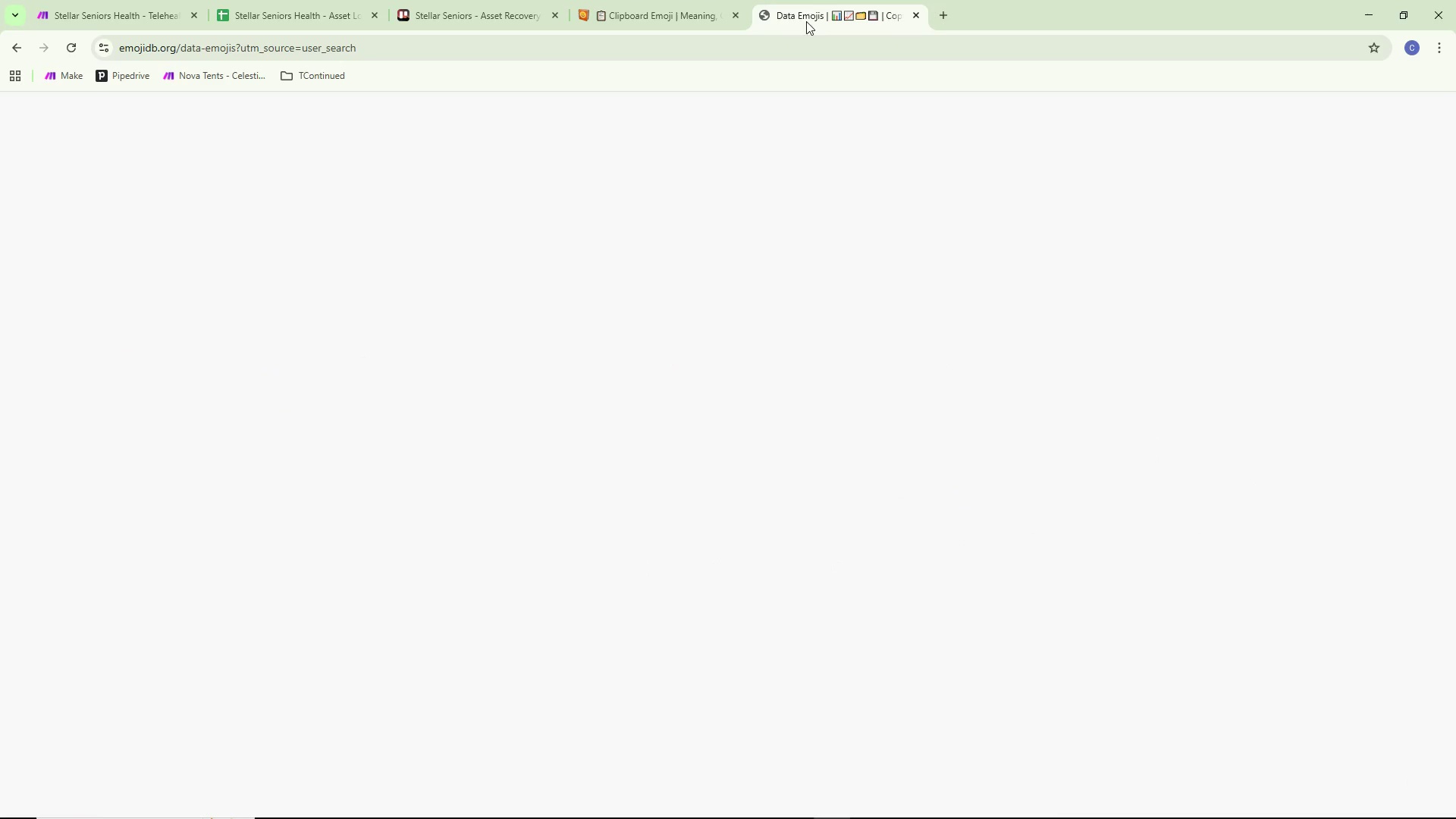 
left_click([639, 115])
 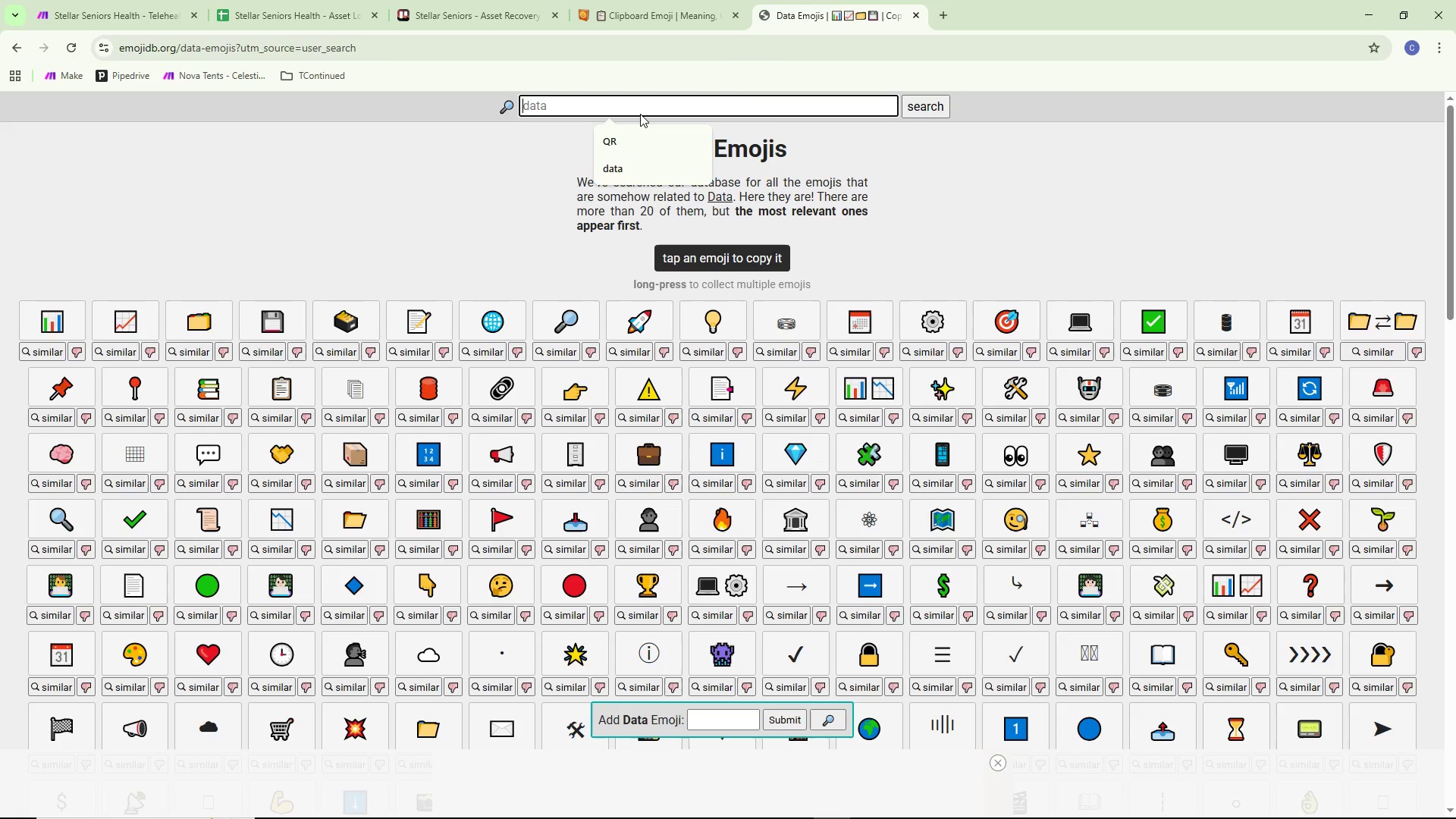 
type(email)
 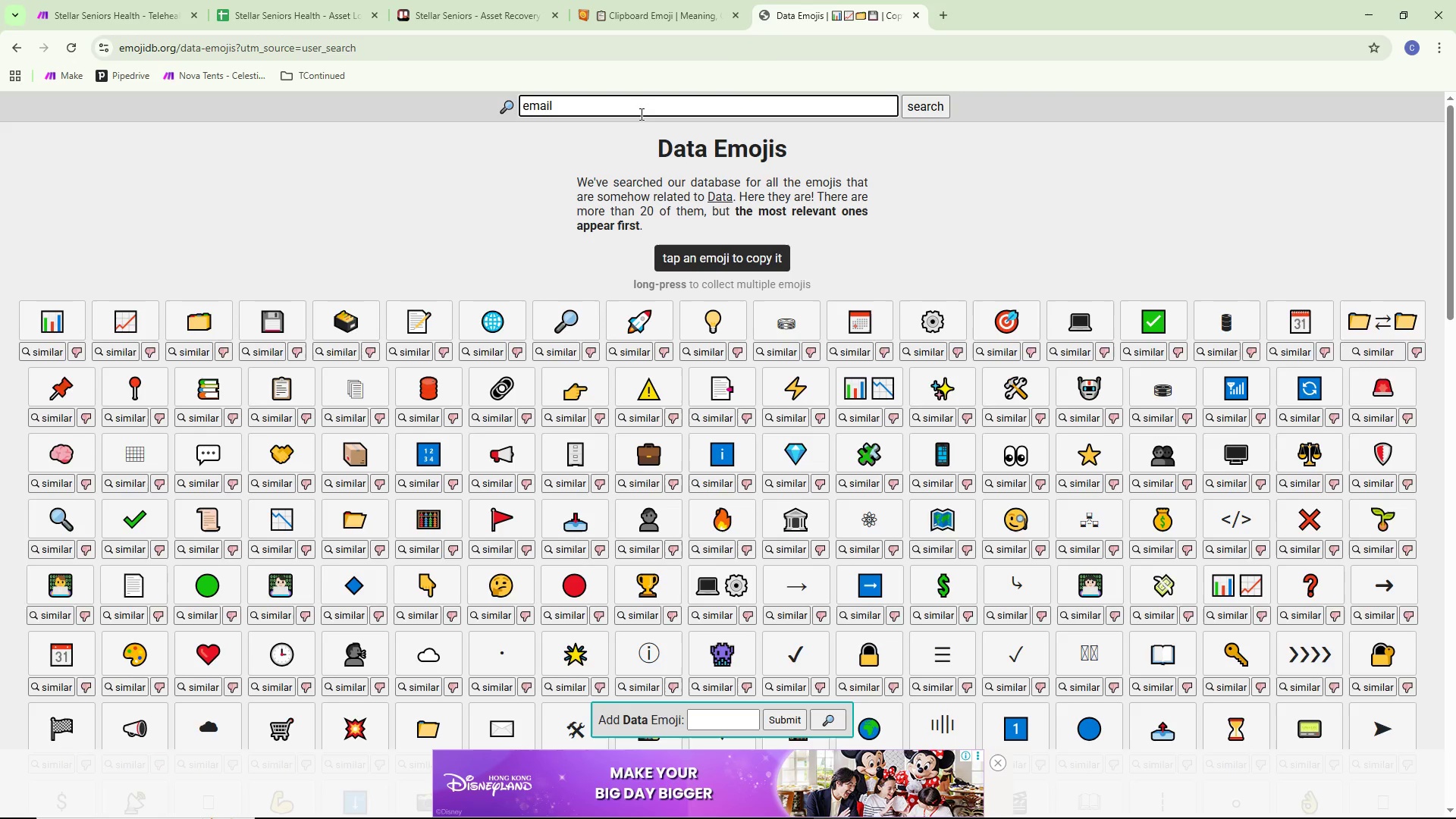 
key(Enter)
 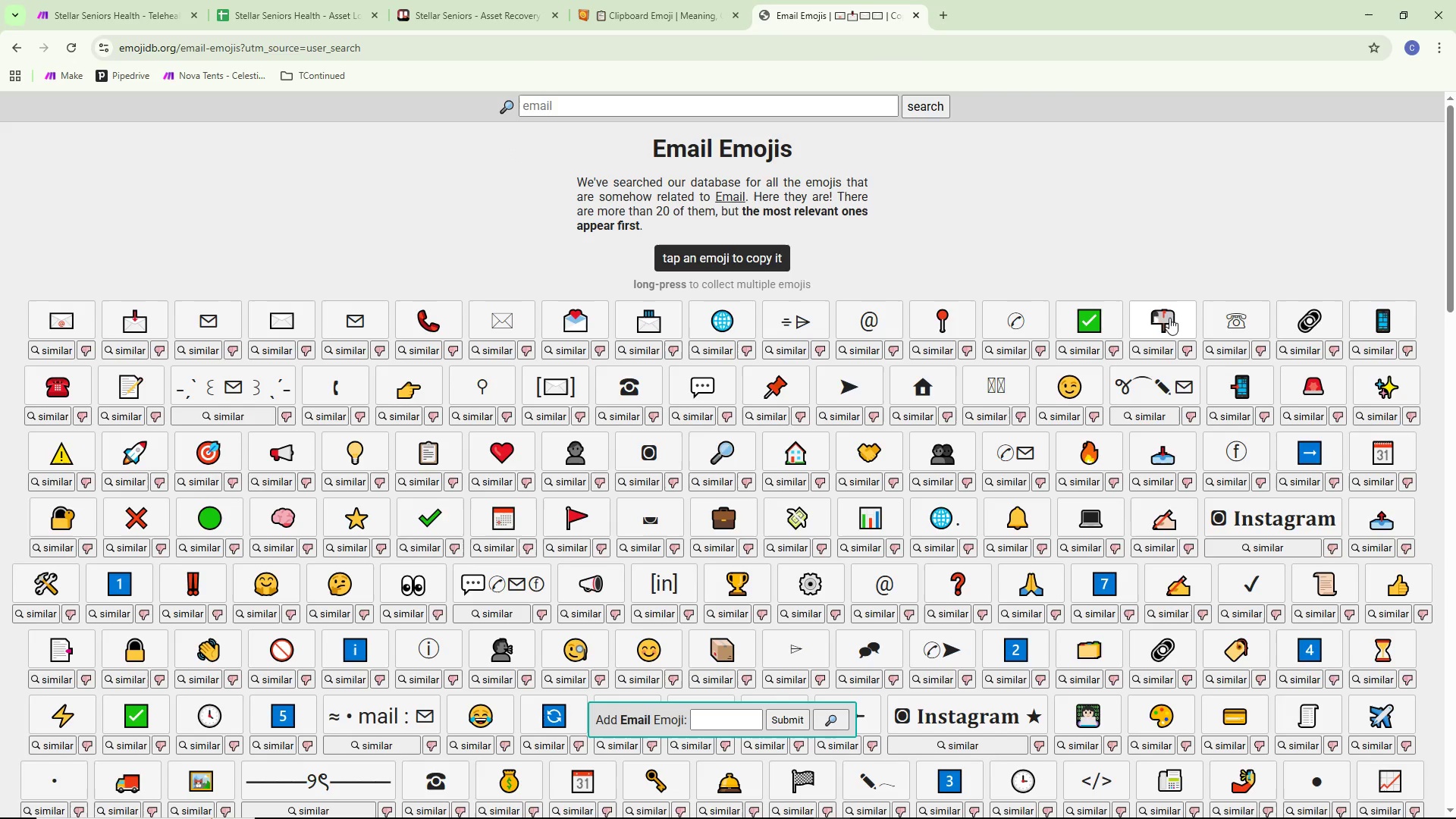 
scroll: coordinate [867, 307], scroll_direction: down, amount: 14.0
 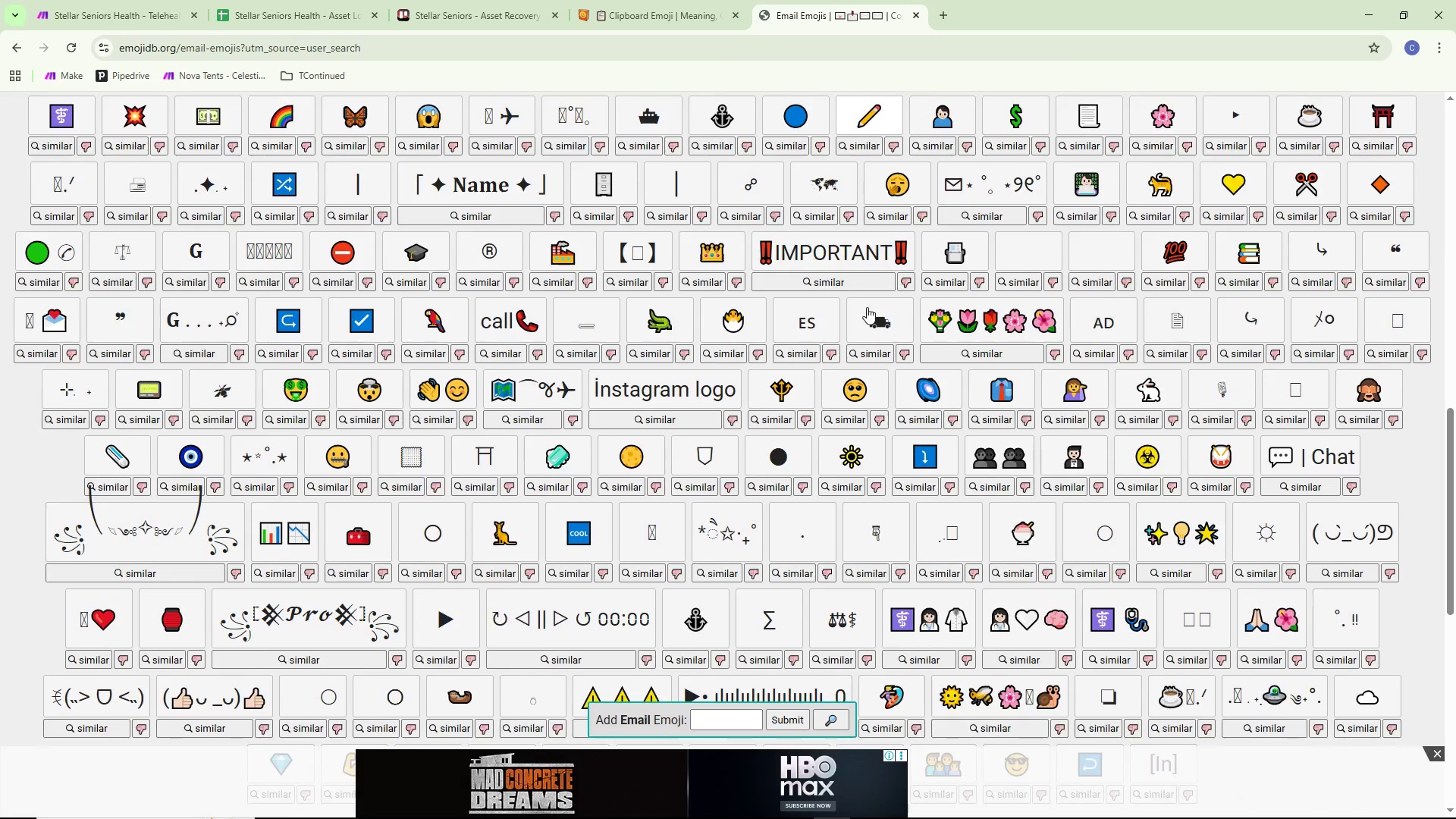 
scroll: coordinate [867, 307], scroll_direction: up, amount: 14.0
 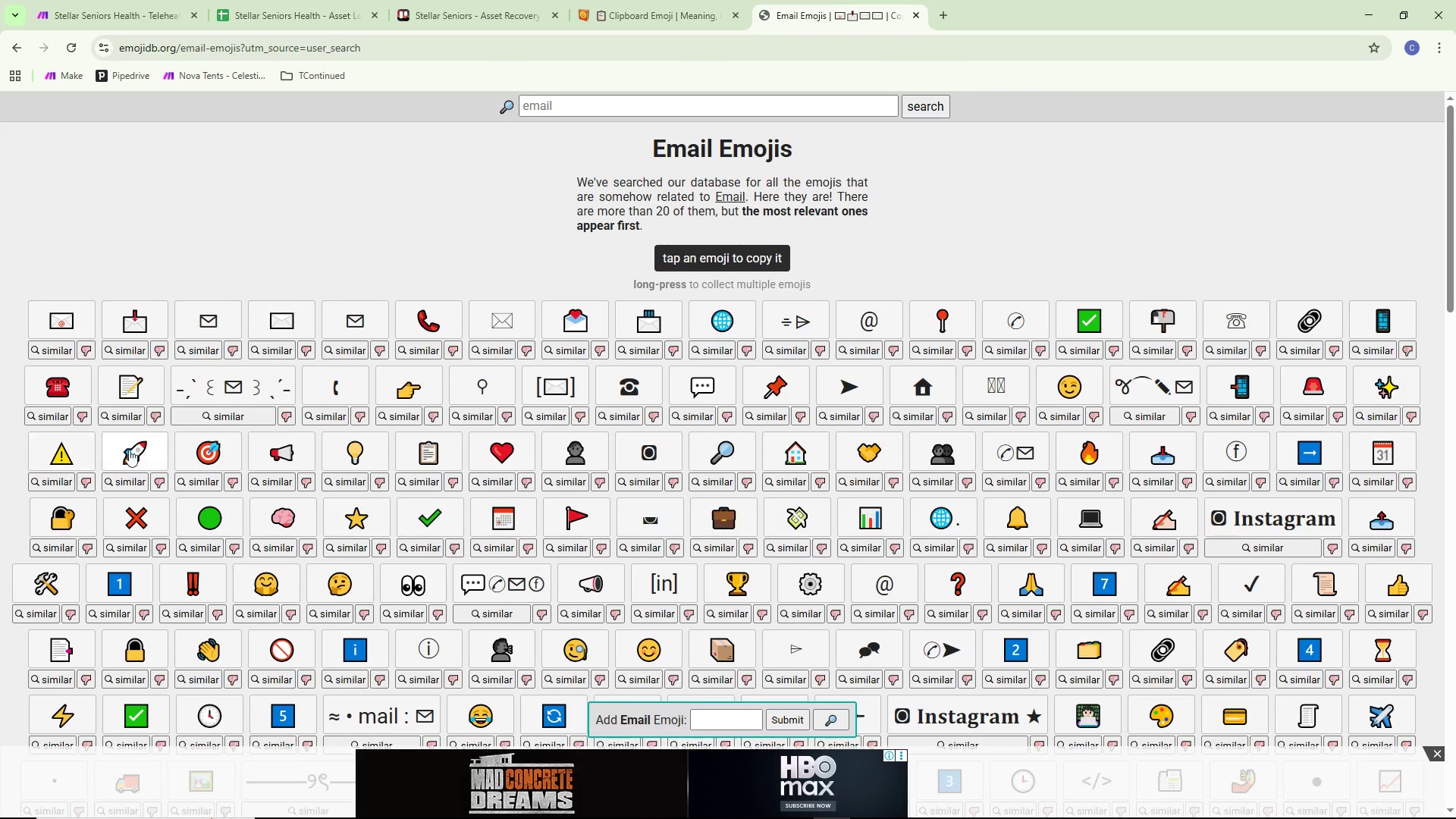 
wait(39.31)
 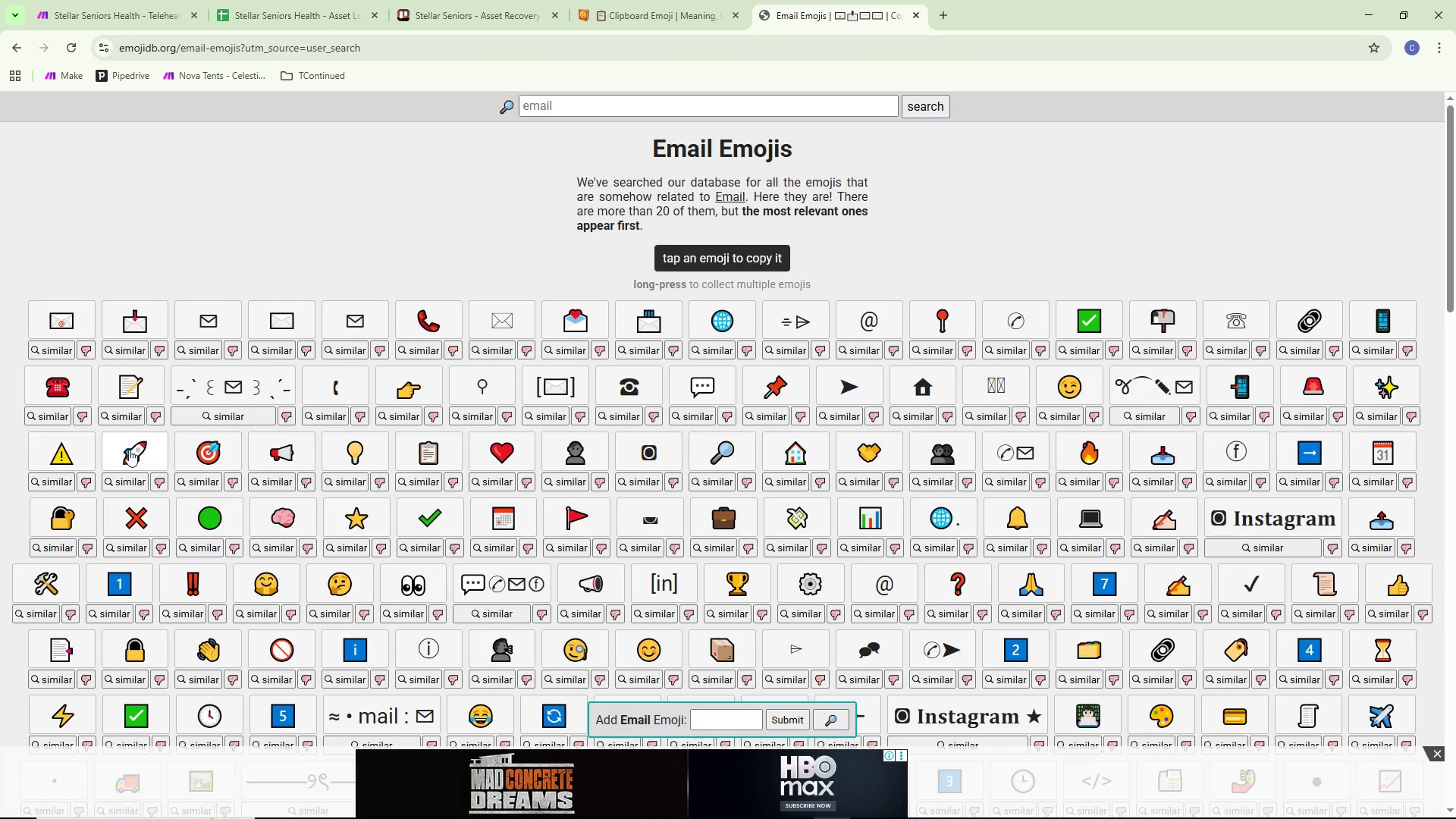 
scroll: coordinate [1262, 479], scroll_direction: down, amount: 1.0
 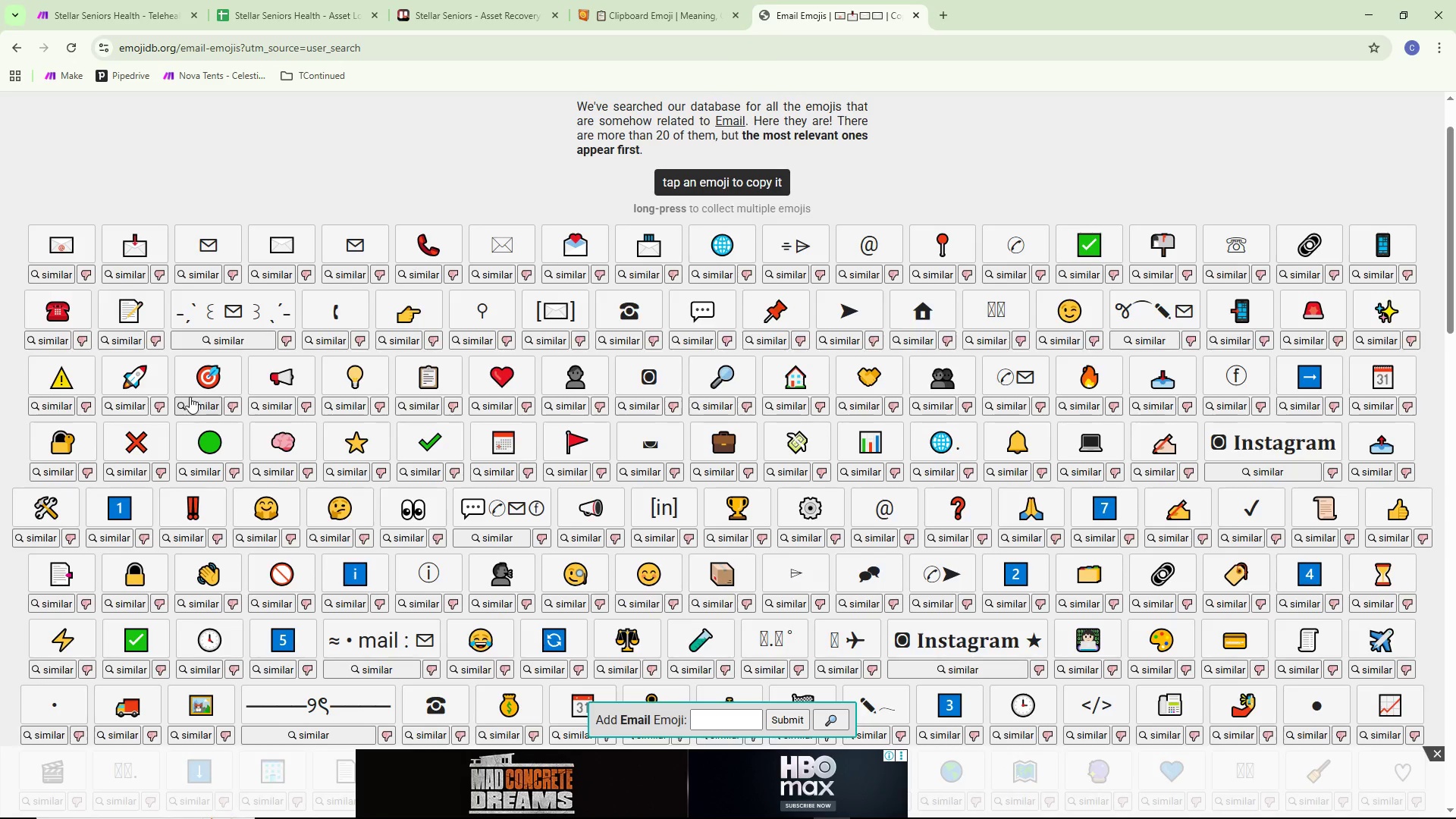 
scroll: coordinate [181, 391], scroll_direction: up, amount: 1.0
 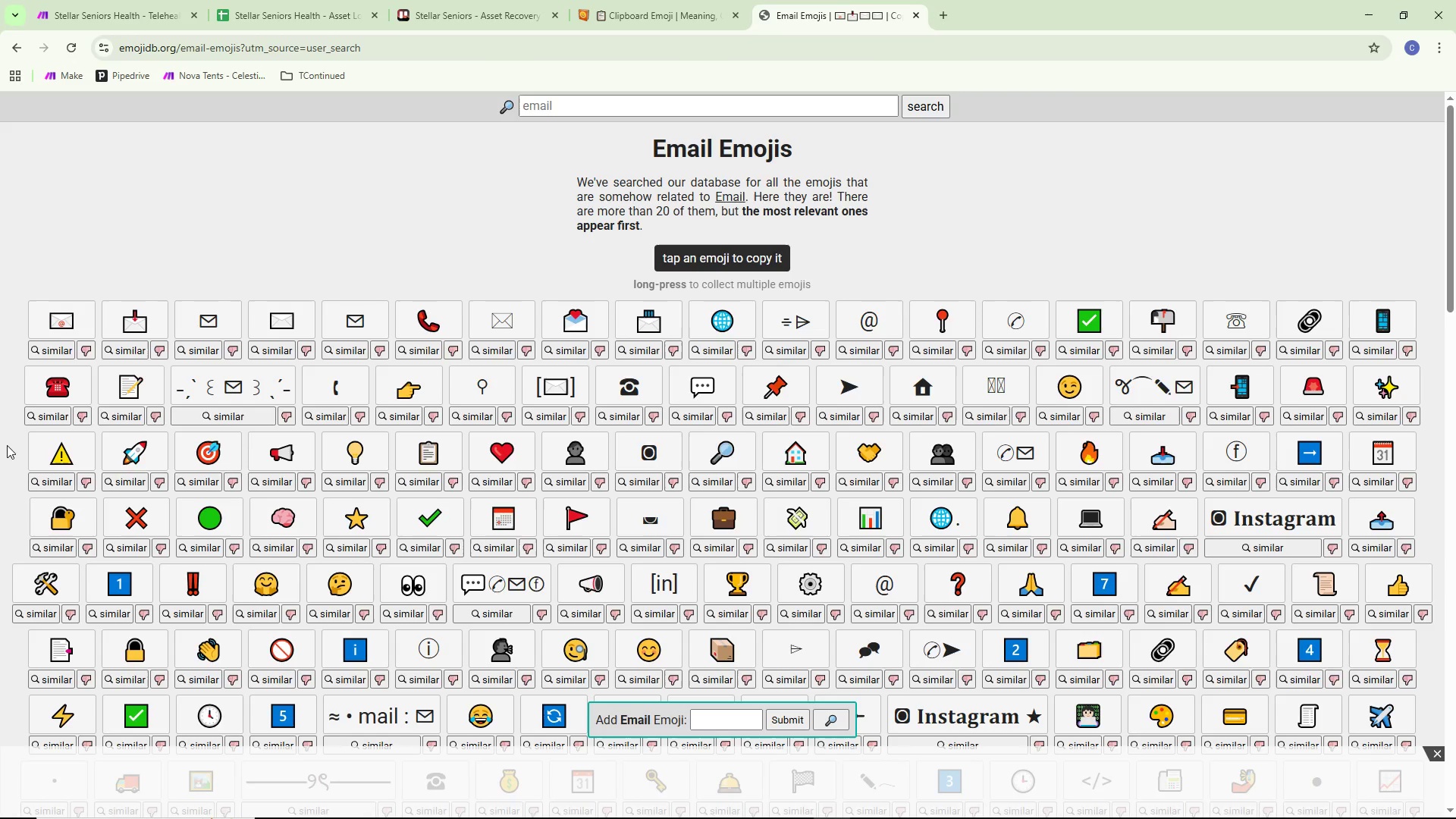 
wait(33.19)
 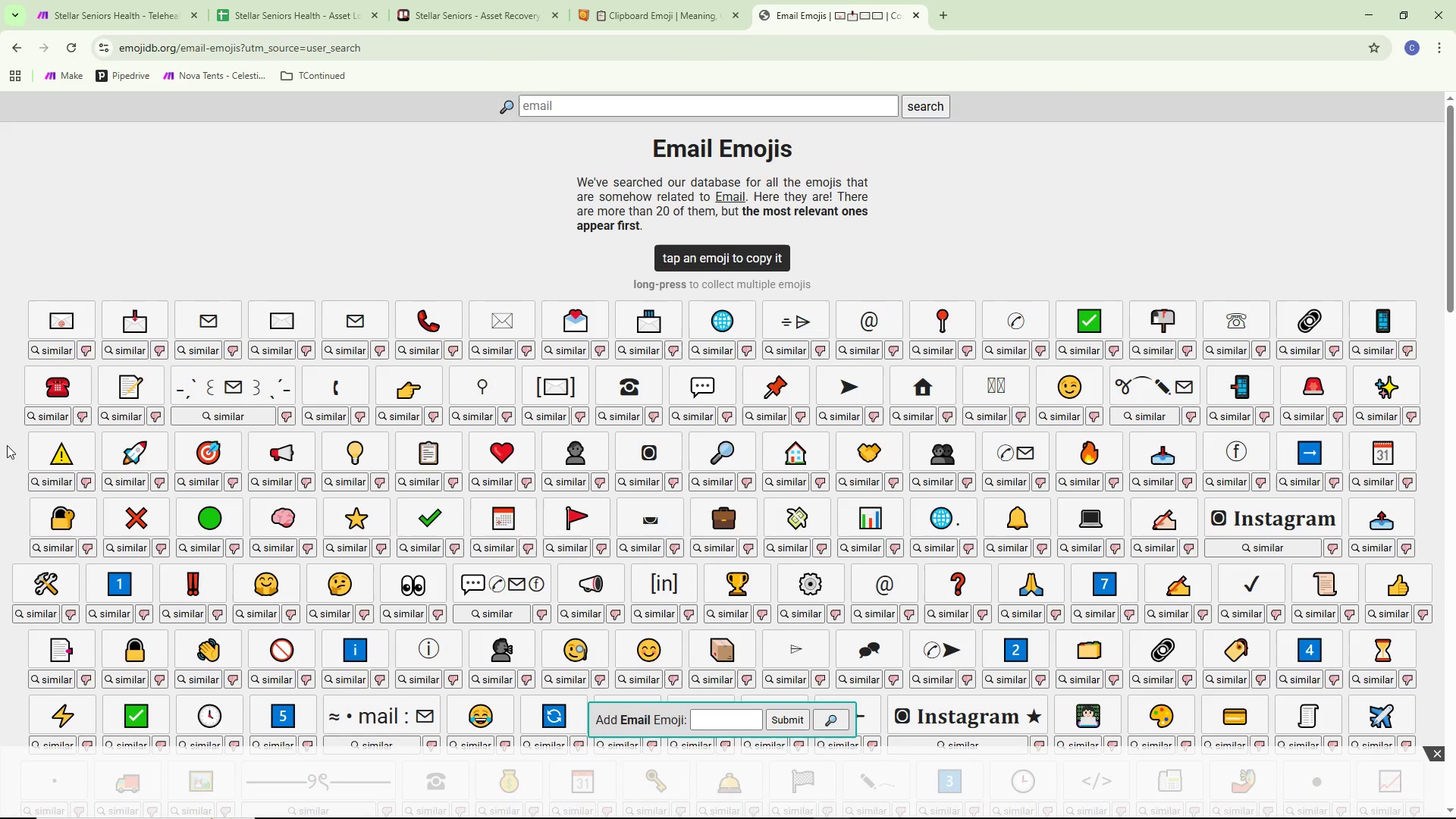 
scroll: coordinate [1099, 485], scroll_direction: down, amount: 1.0
 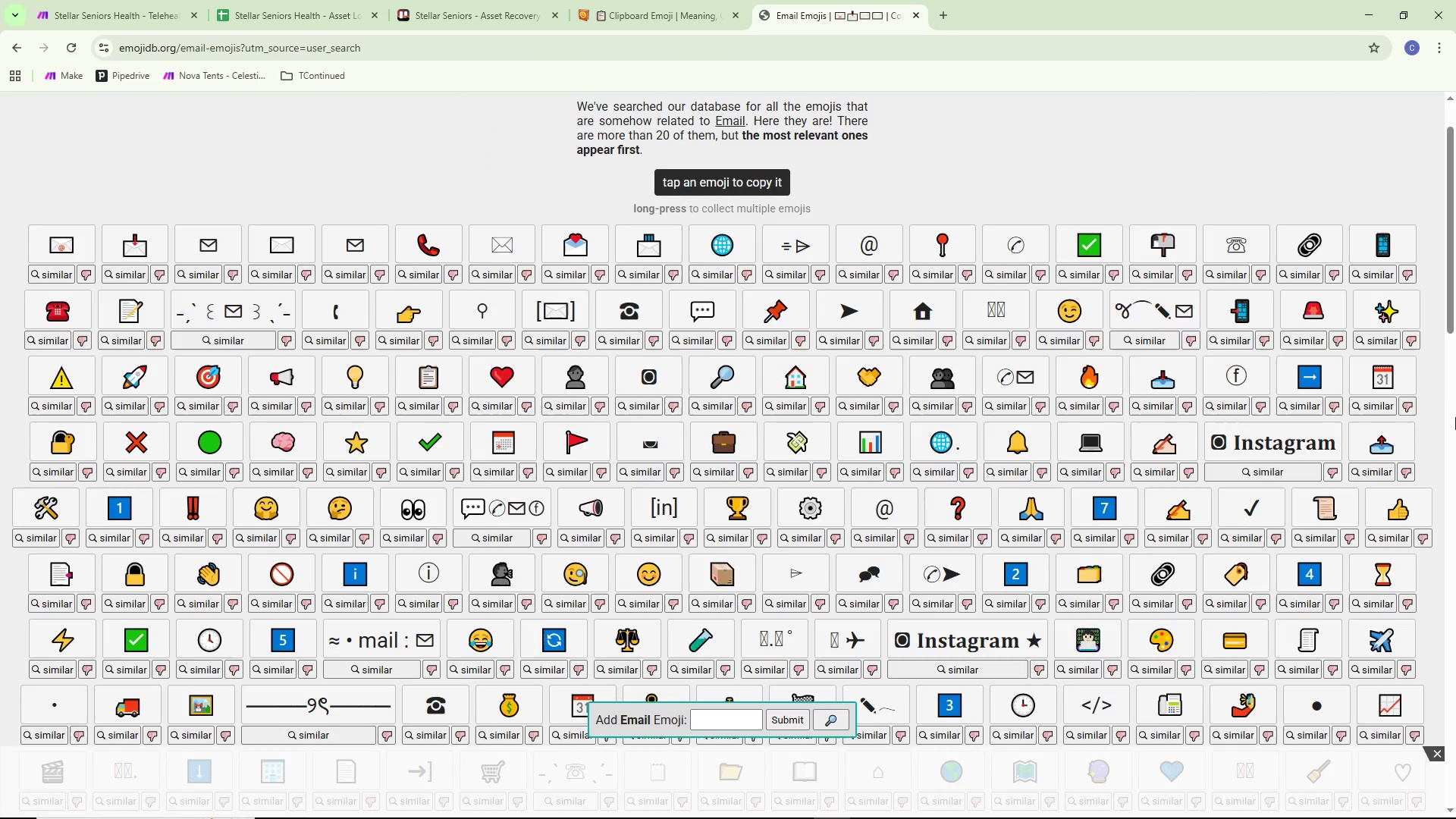 
scroll: coordinate [1436, 393], scroll_direction: up, amount: 6.0
 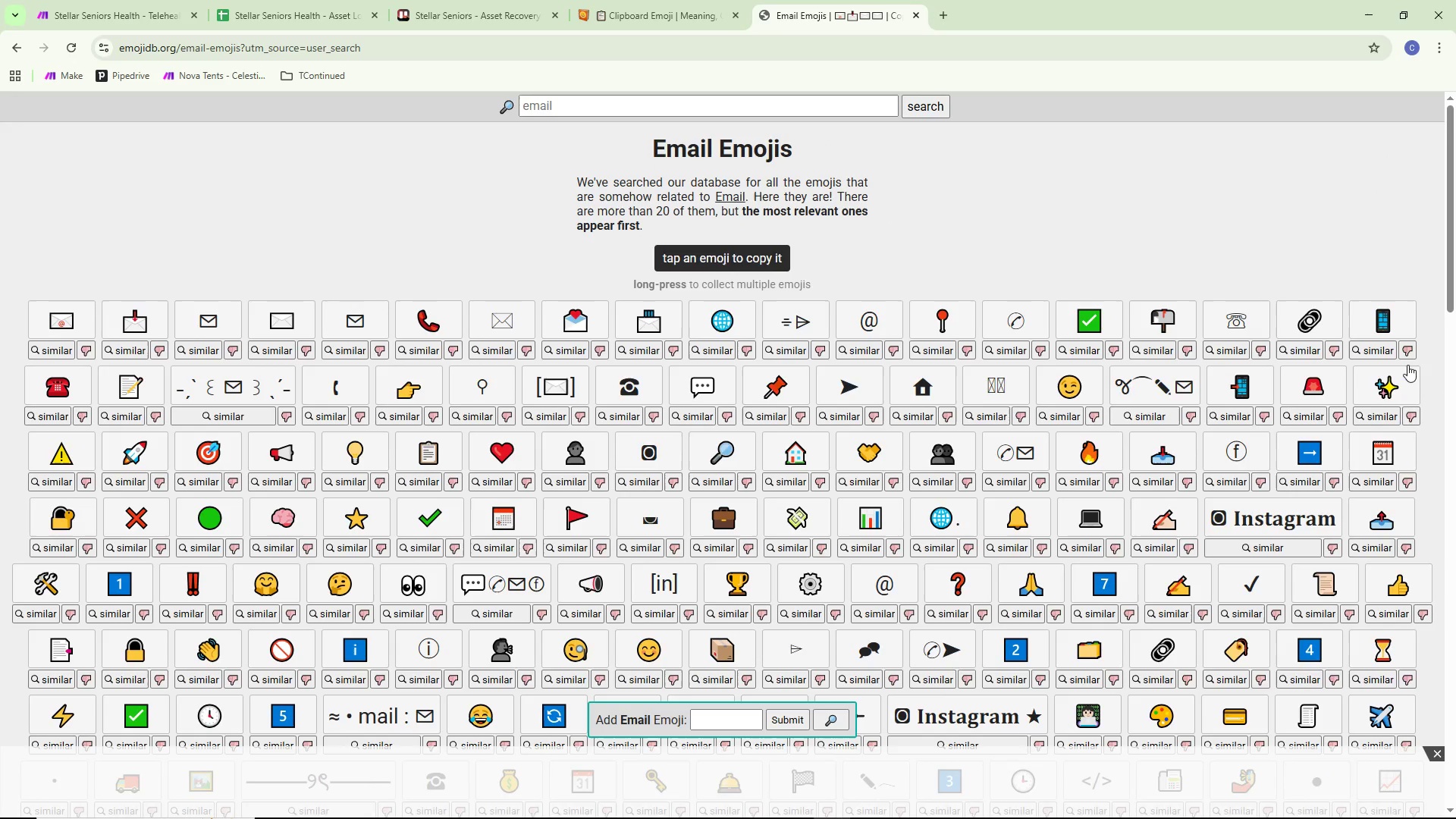 
wait(5.86)
 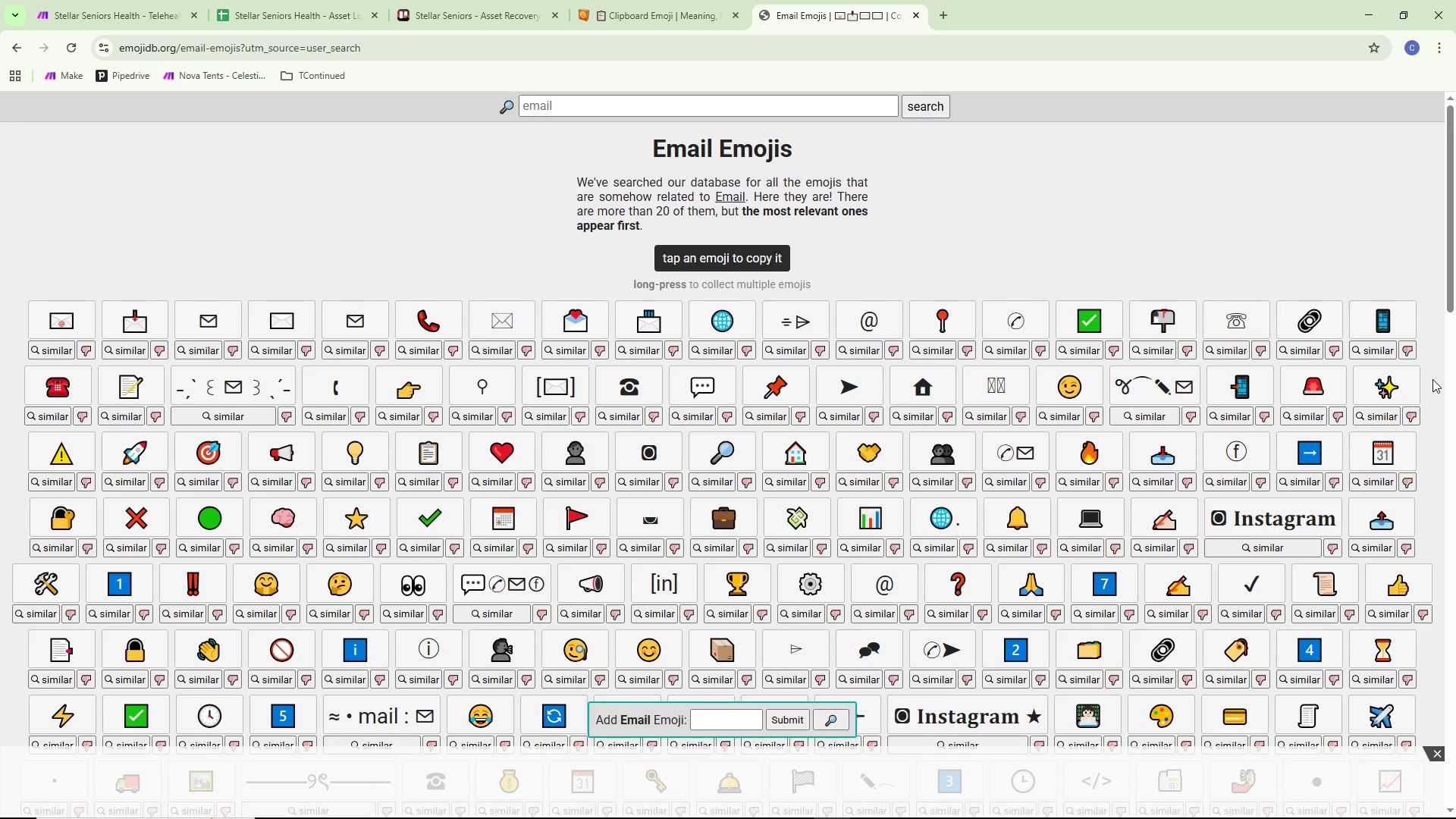 
left_click([102, 0])
 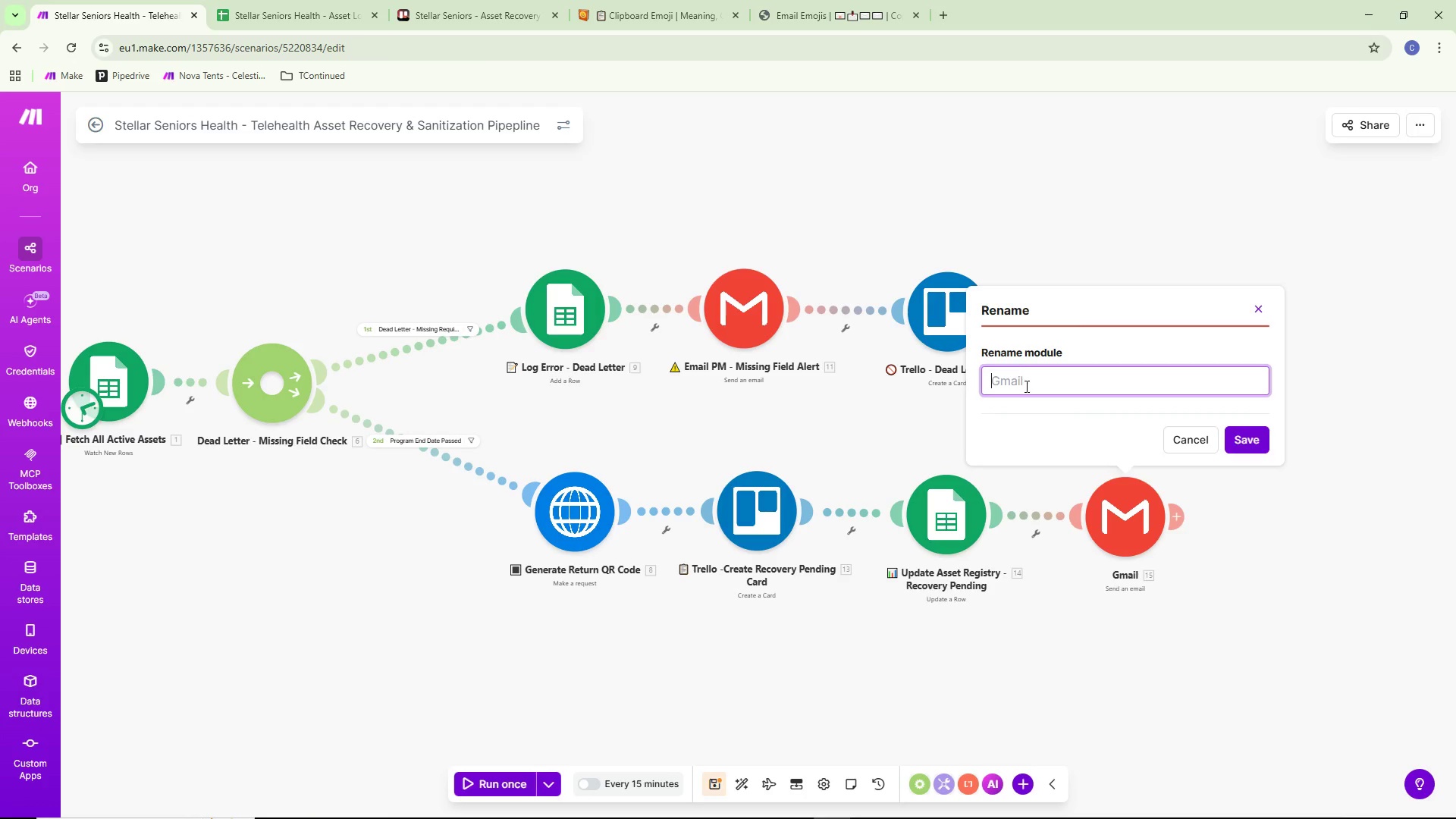 
key(Control+ControlLeft)
 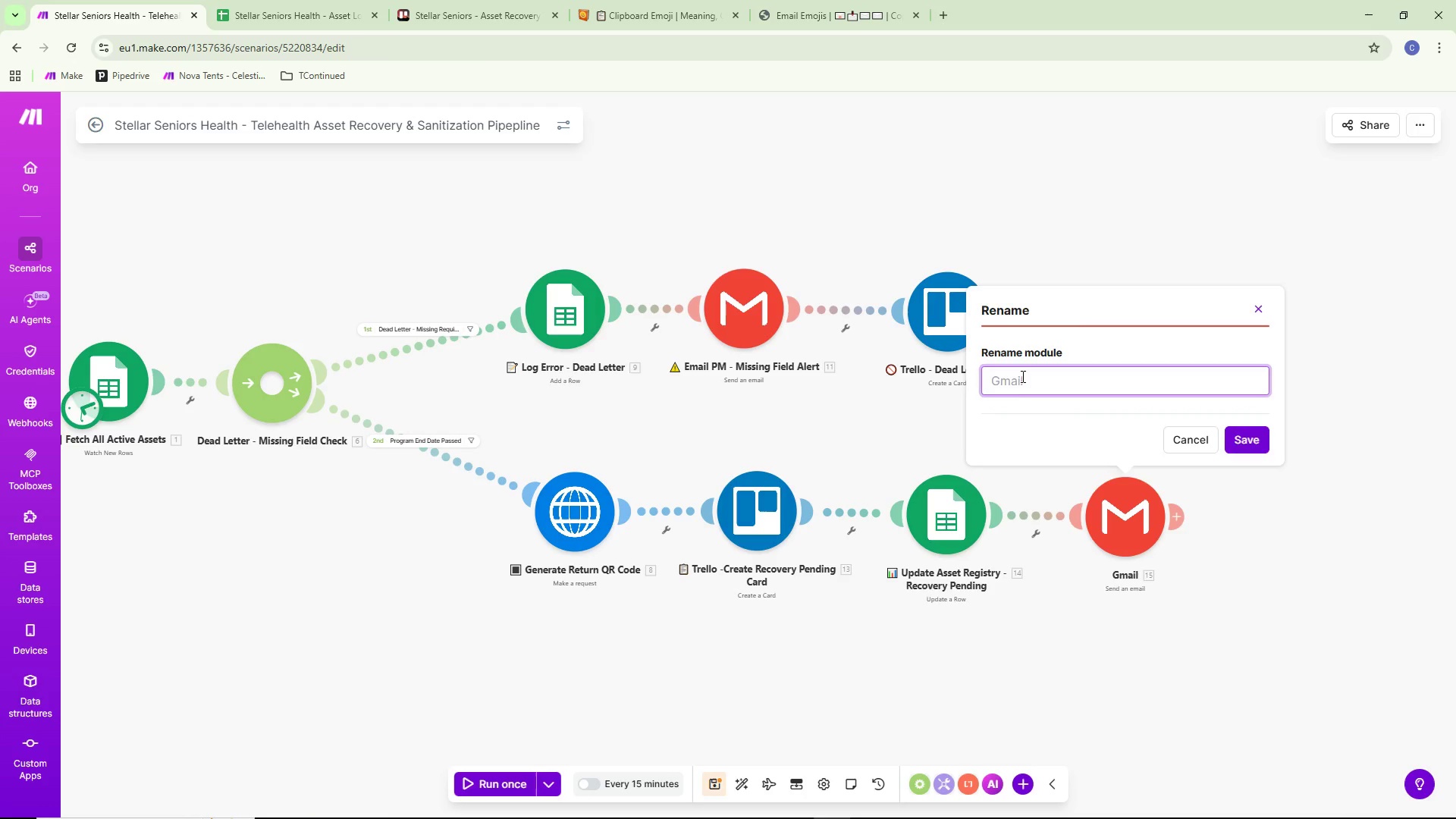 
key(Control+V)
 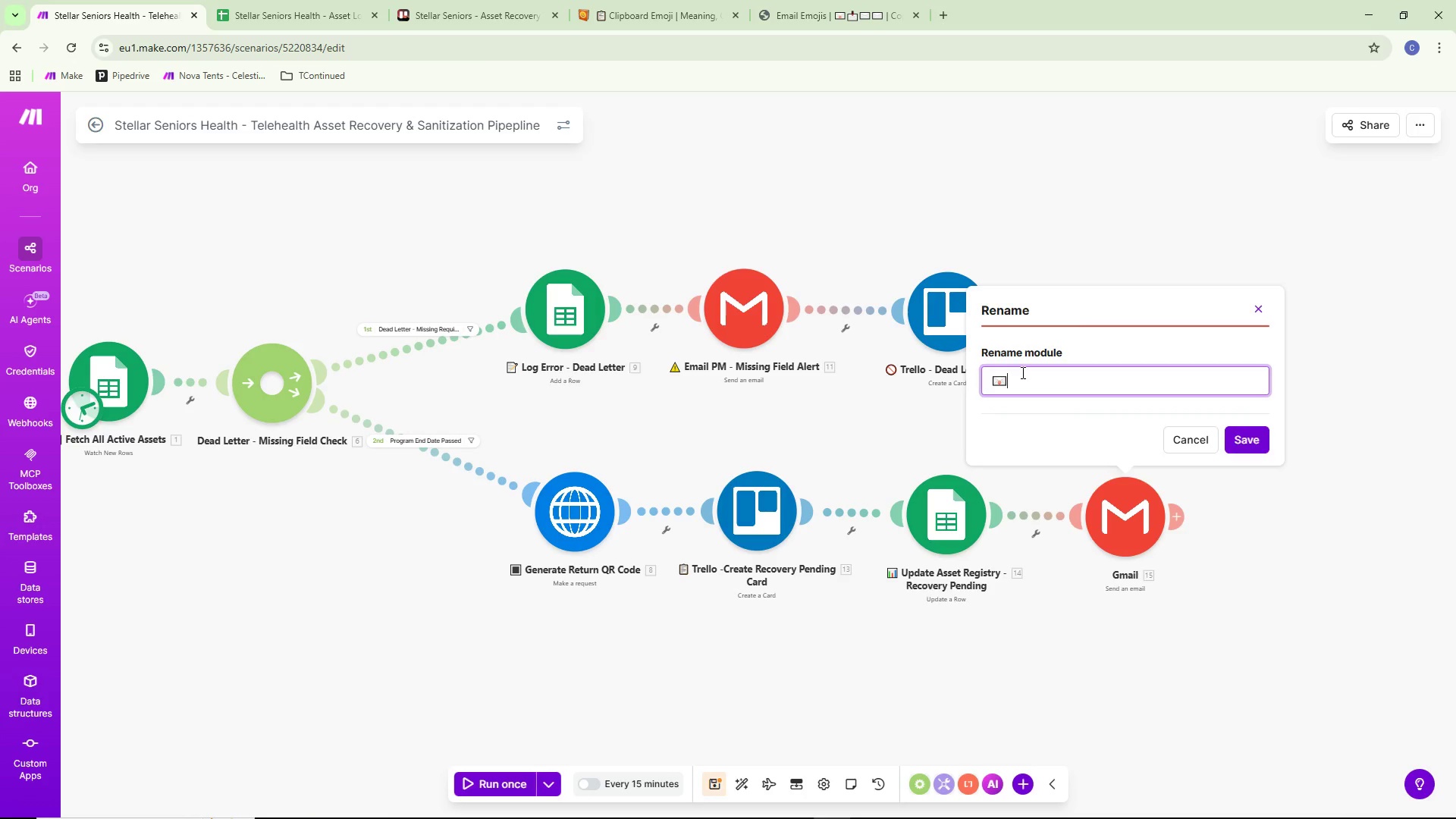 
type( Email Ptient)
 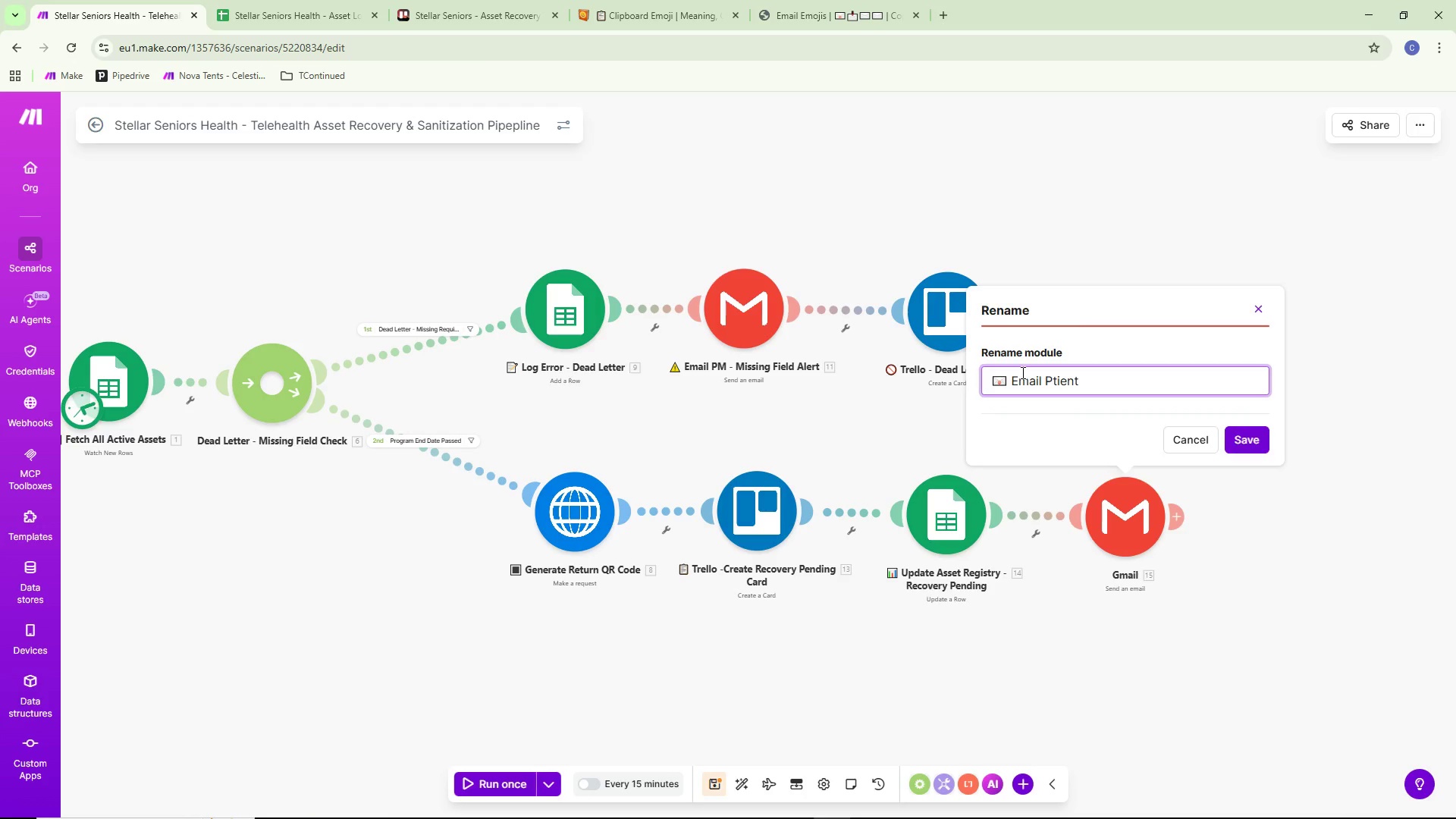 
key(Control+ControlLeft)
 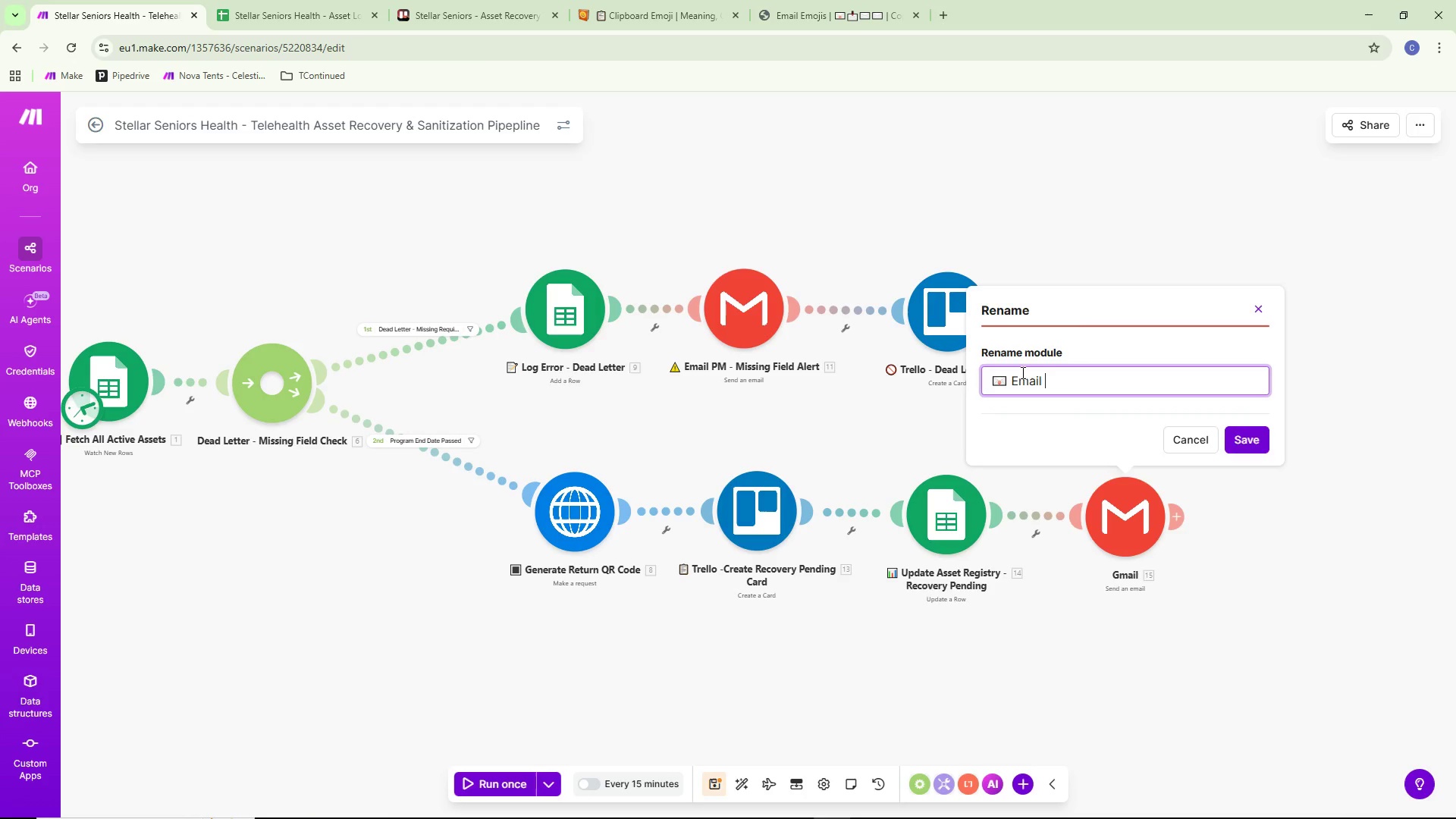 
key(Control+Backspace)
 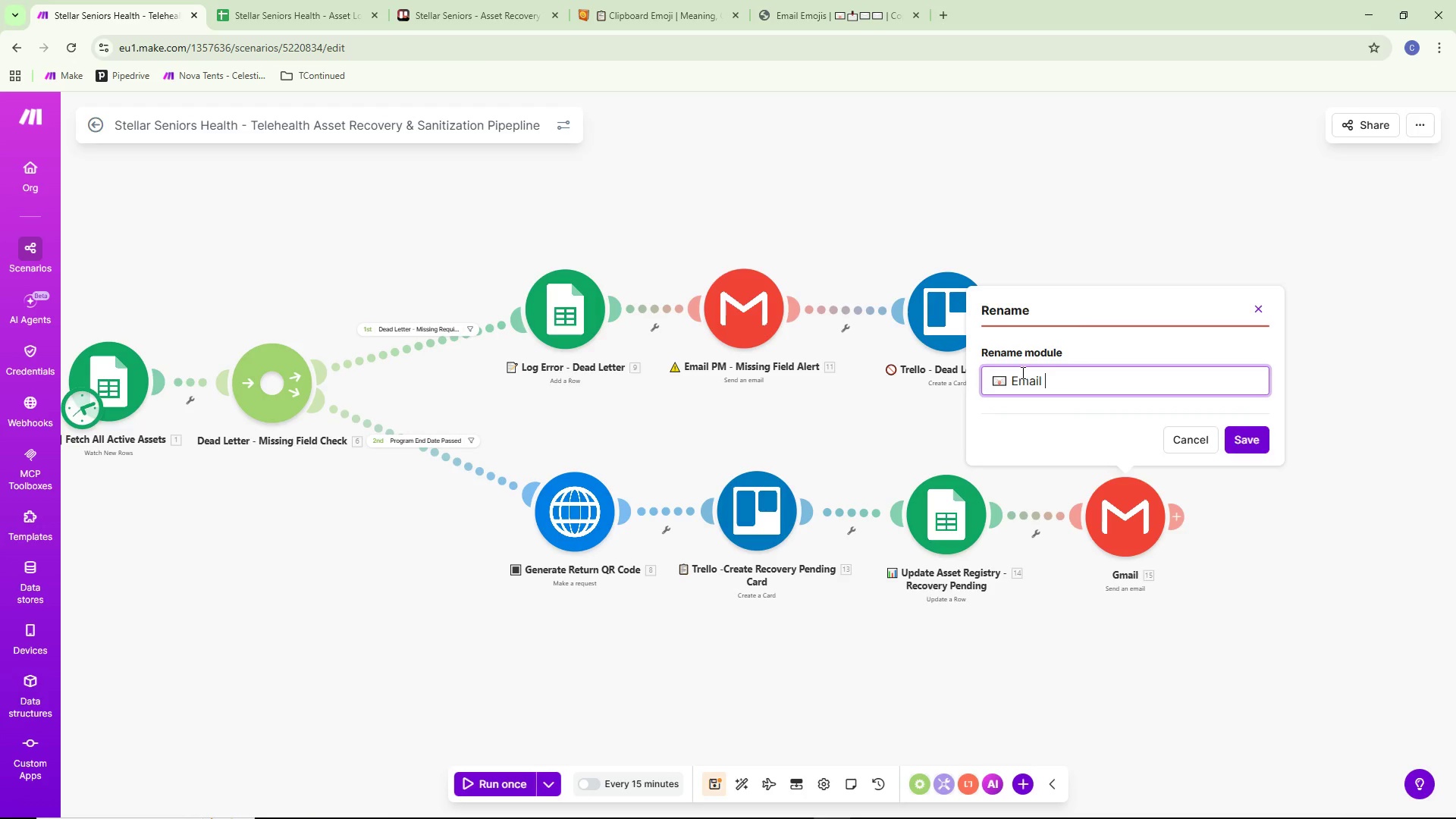 
type(Patient)
 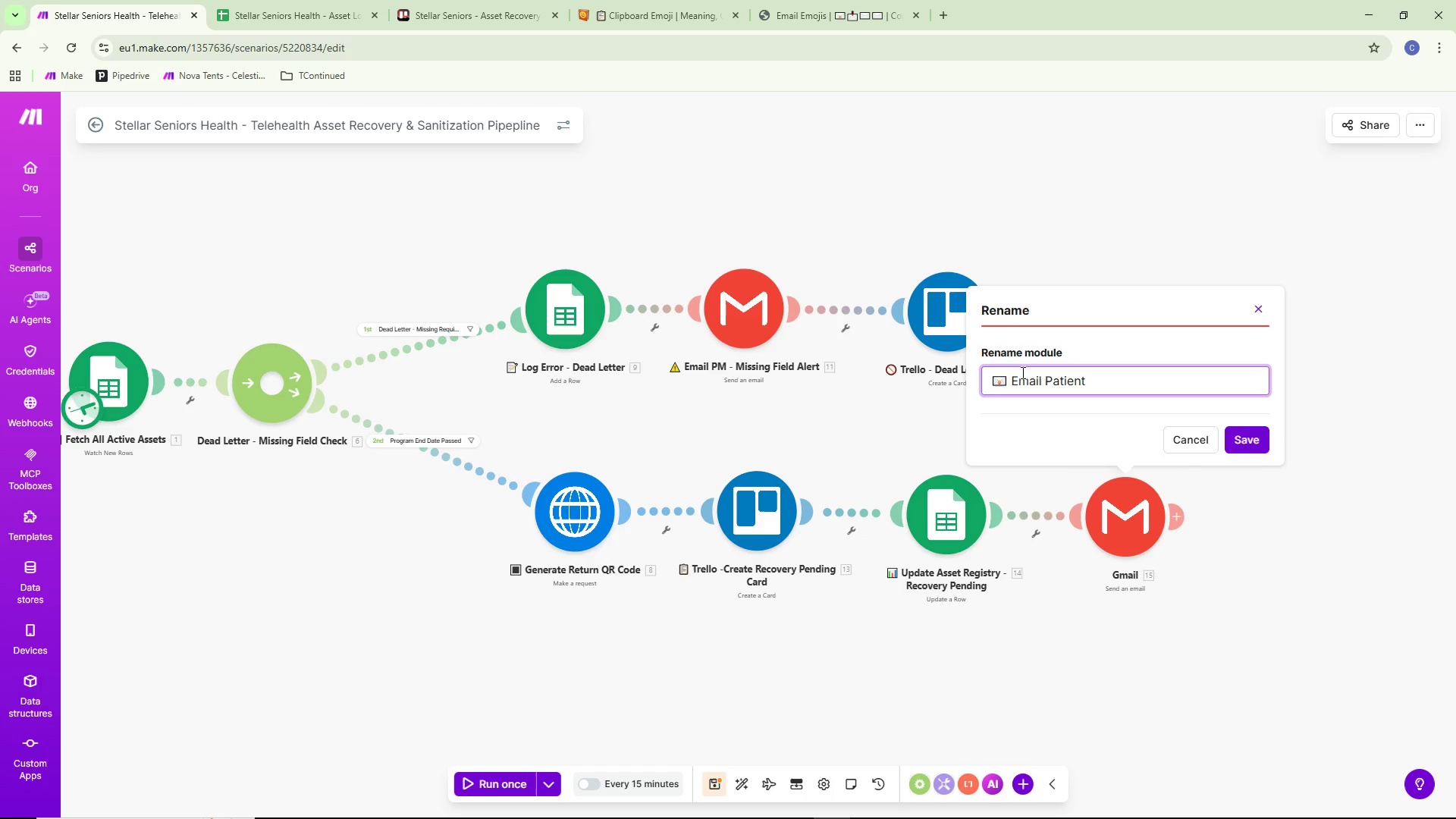 
type( - Return Instructions)
 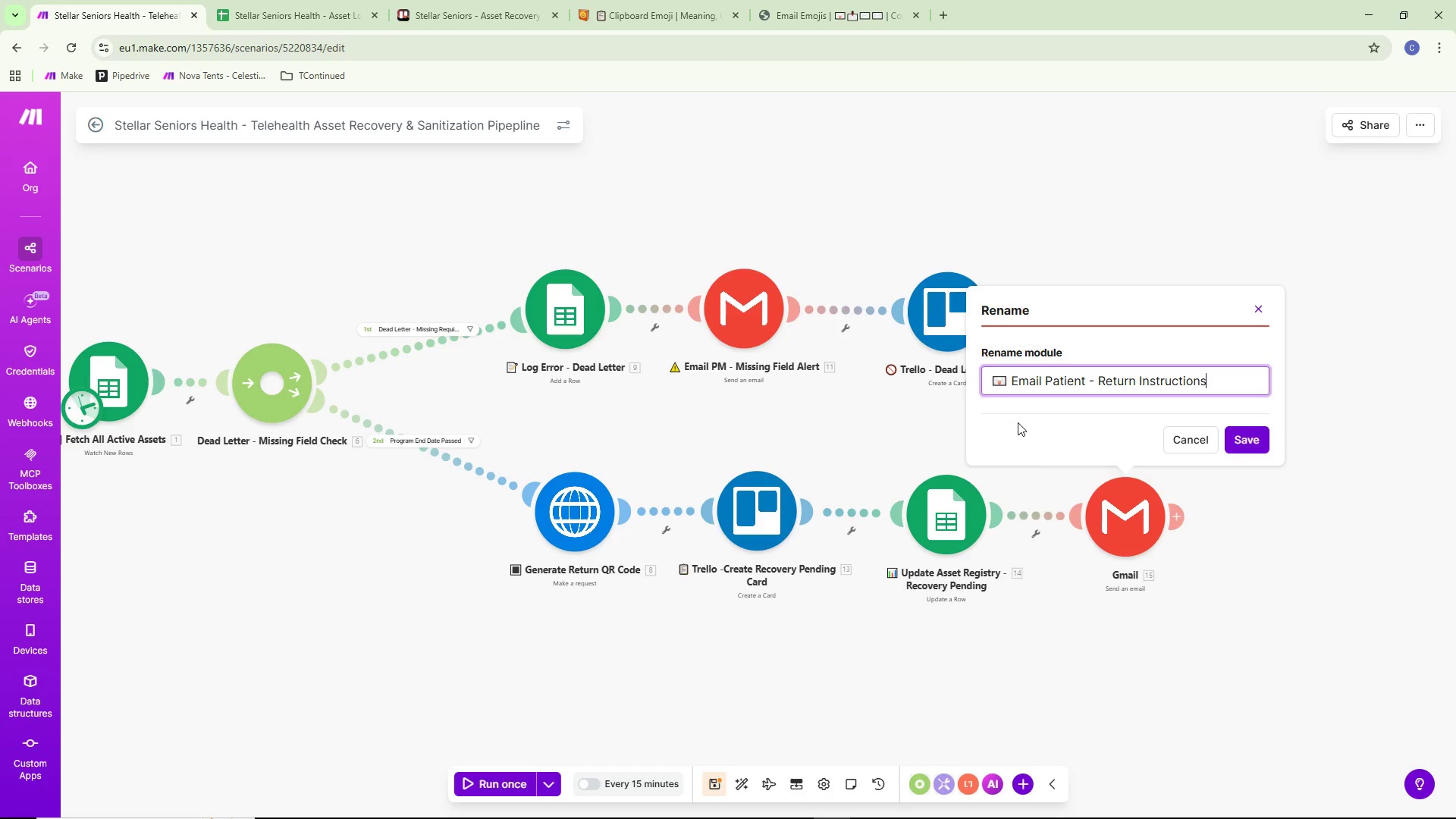 
wait(13.64)
 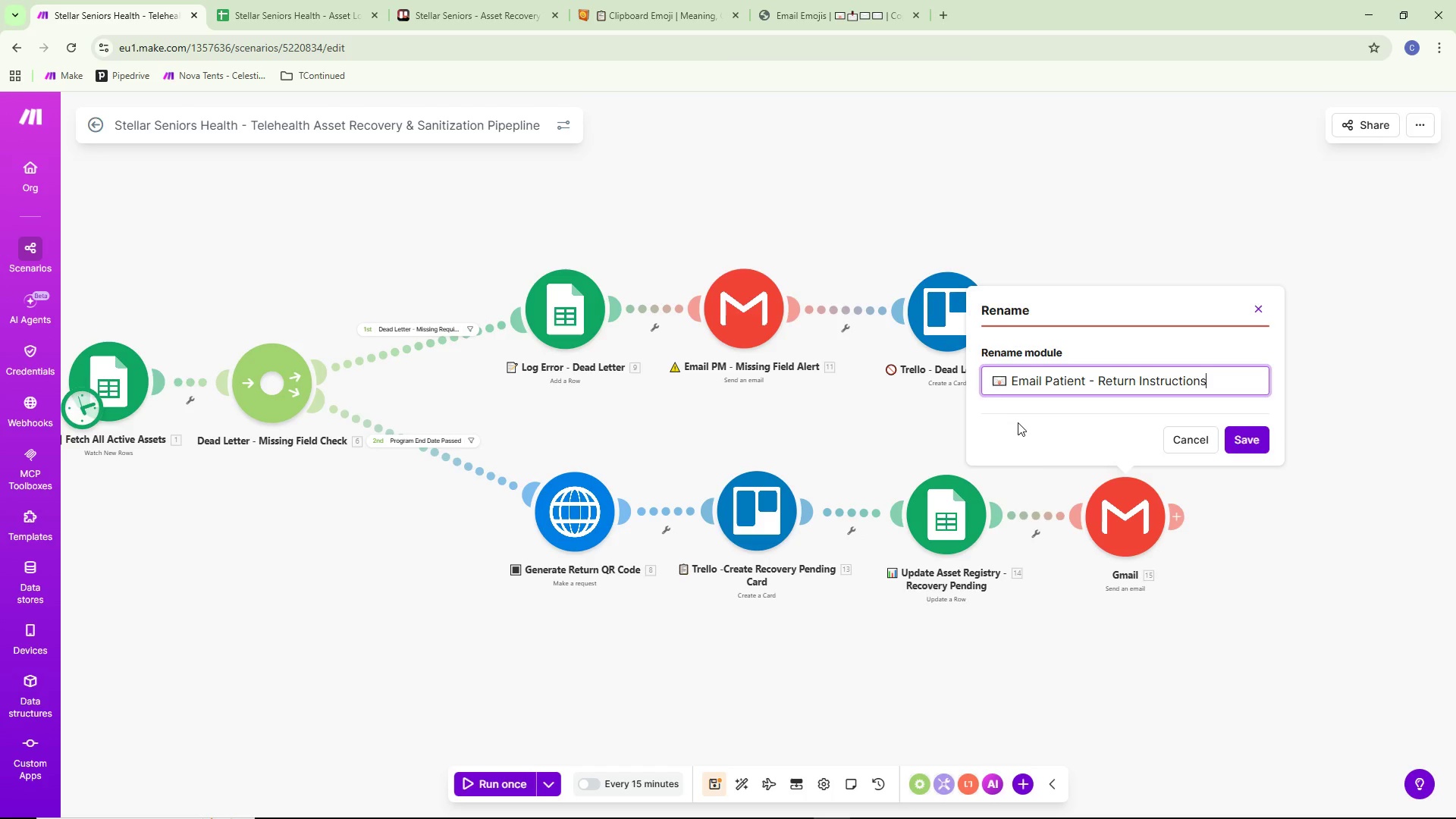 
left_click_drag(start_coordinate=[1136, 436], to_coordinate=[1289, 412])
 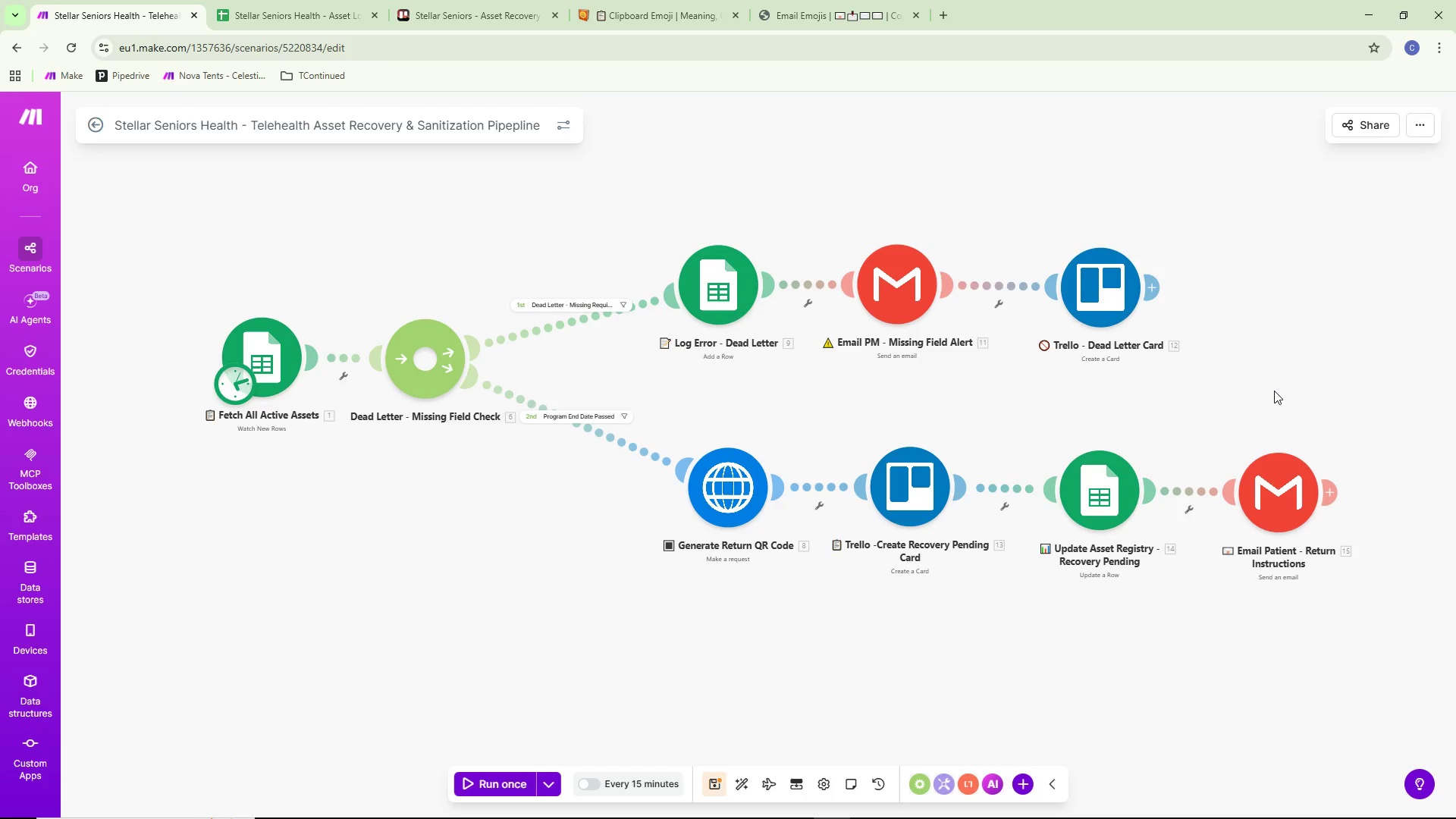 
key(Control+ControlLeft)
 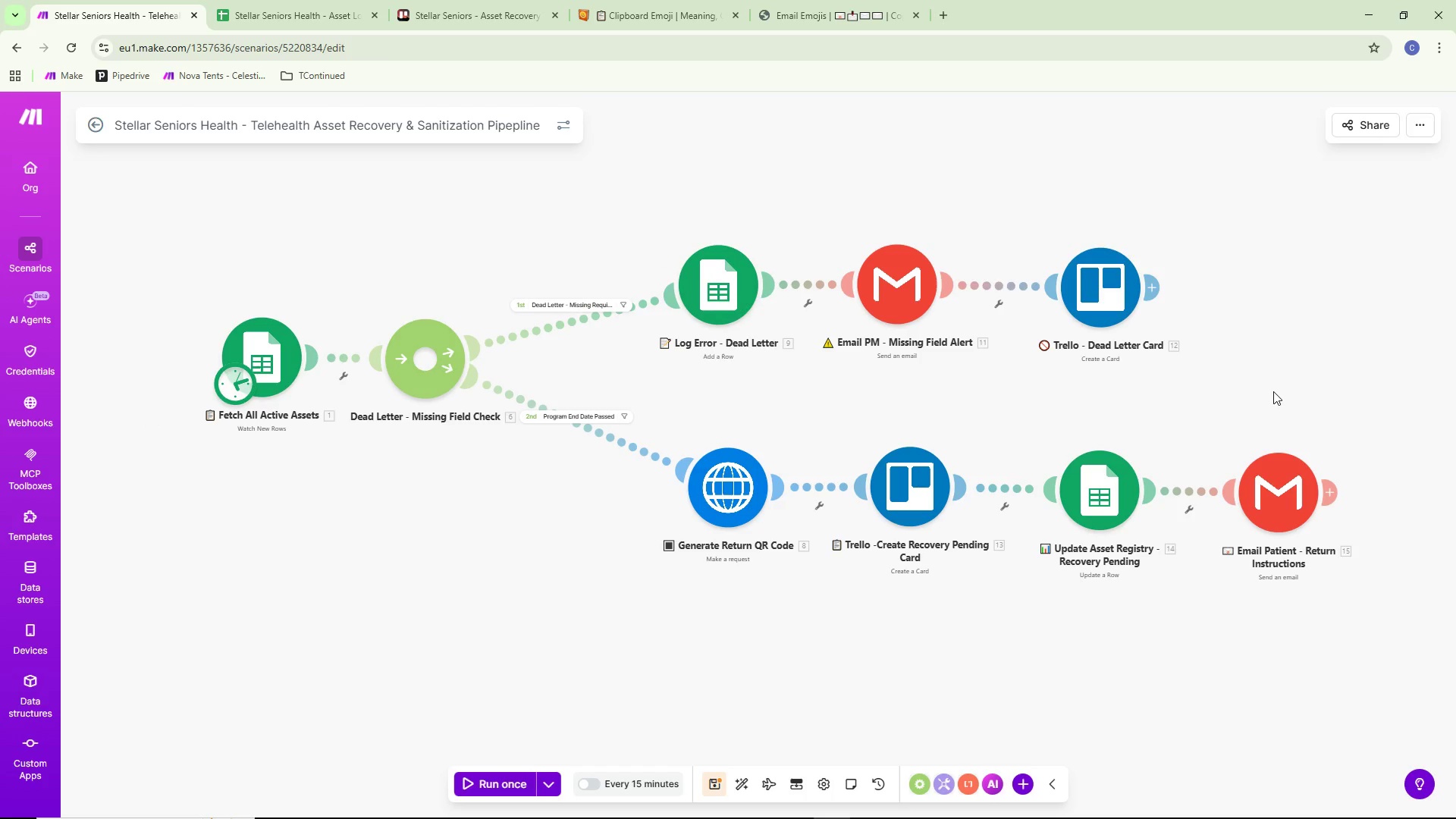 
key(Control+S)
 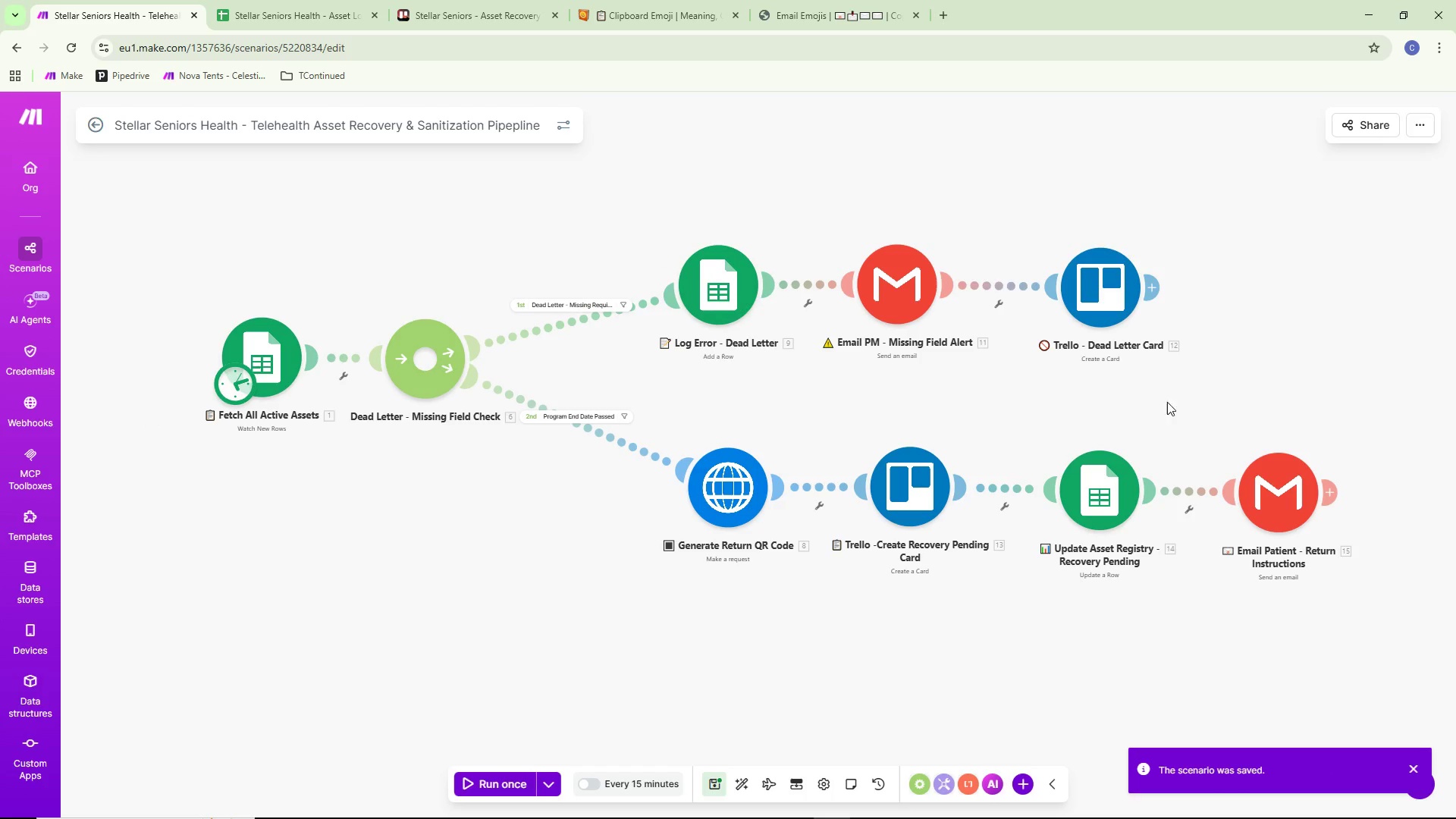 
left_click_drag(start_coordinate=[1312, 334], to_coordinate=[1213, 362])
 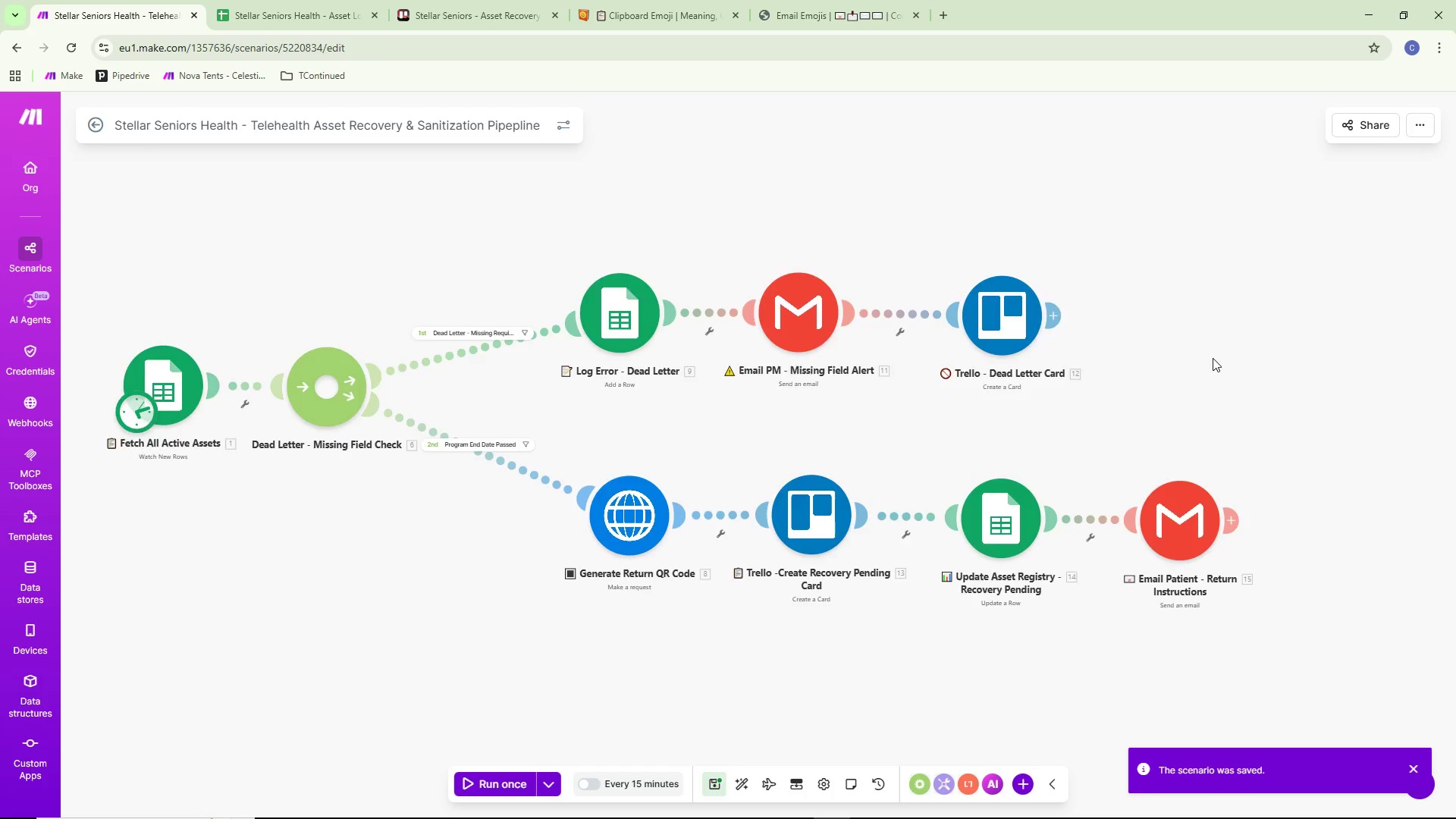 
scroll: coordinate [1213, 359], scroll_direction: down, amount: 1.0
 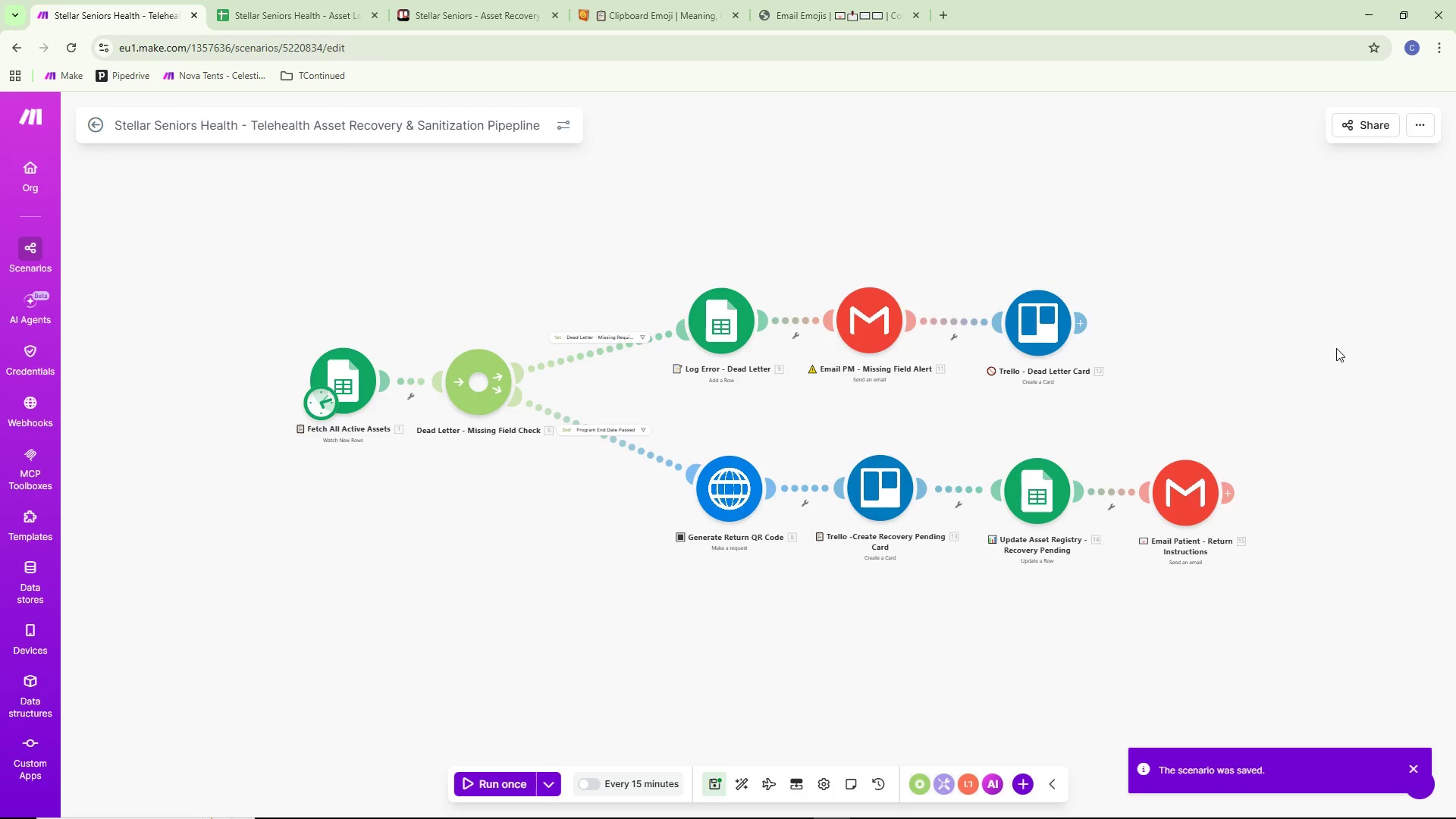 
left_click_drag(start_coordinate=[1338, 348], to_coordinate=[1269, 354])
 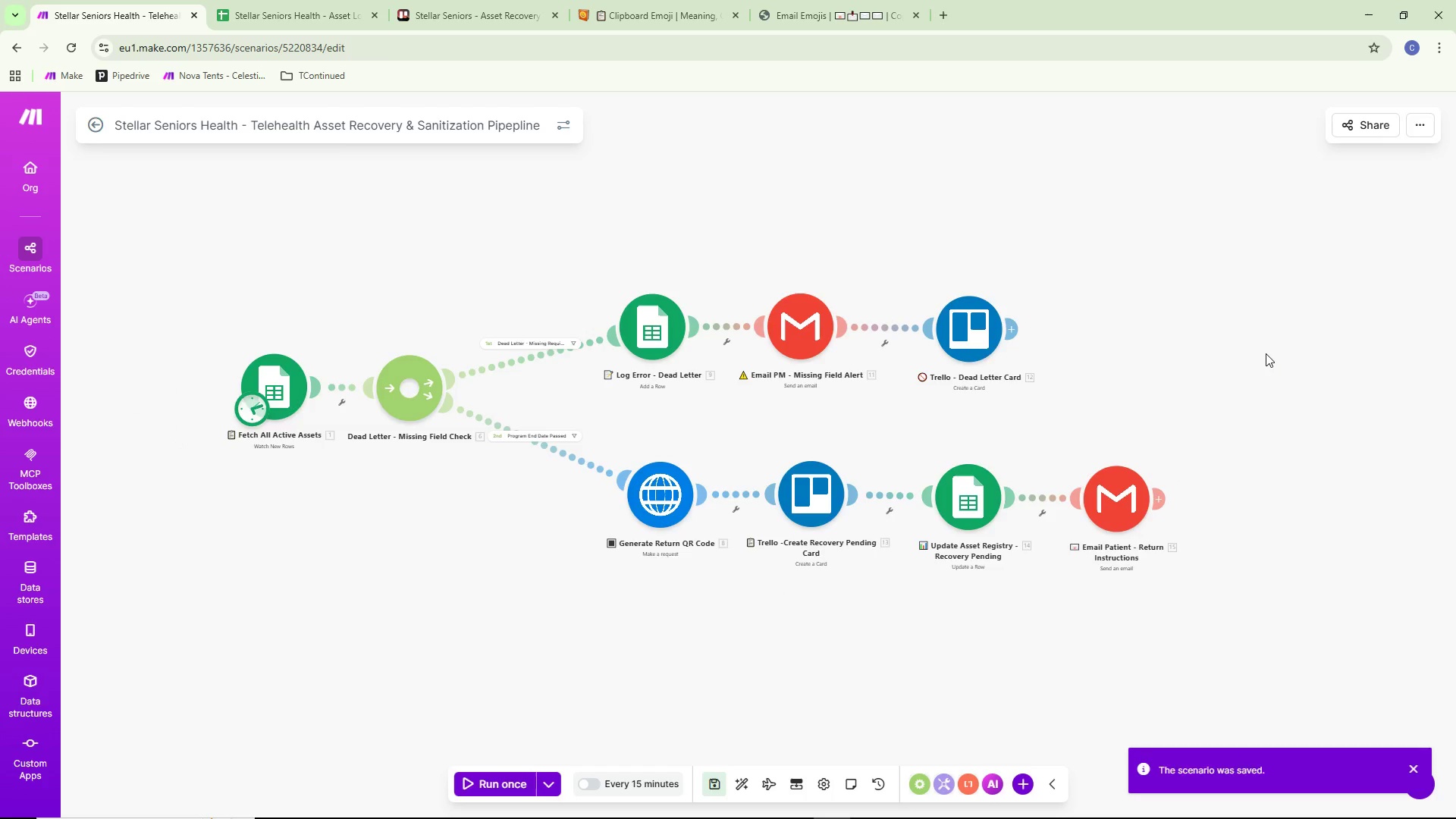 
scroll: coordinate [1266, 353], scroll_direction: up, amount: 1.0
 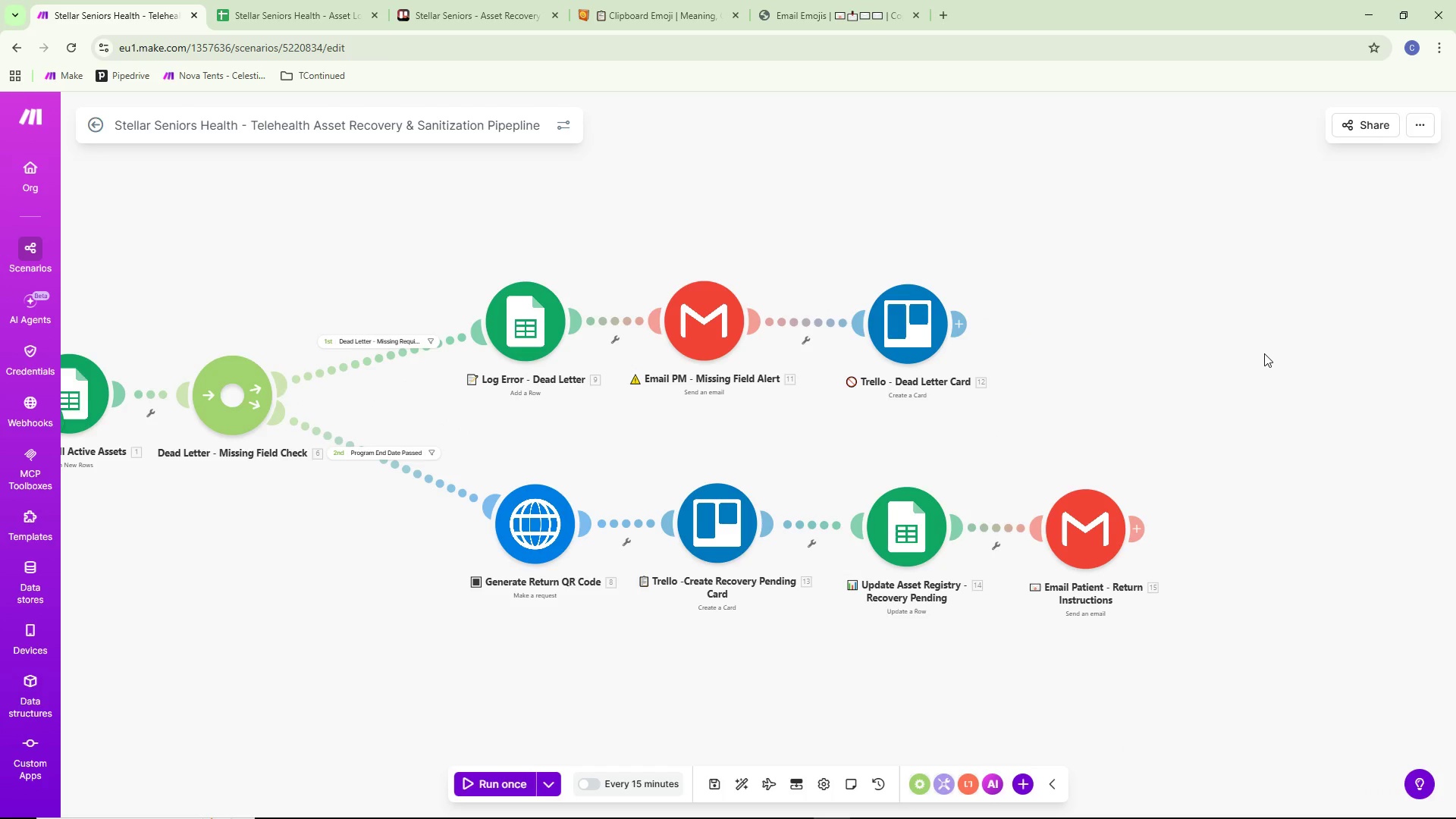 
left_click_drag(start_coordinate=[1256, 363], to_coordinate=[1344, 332])
 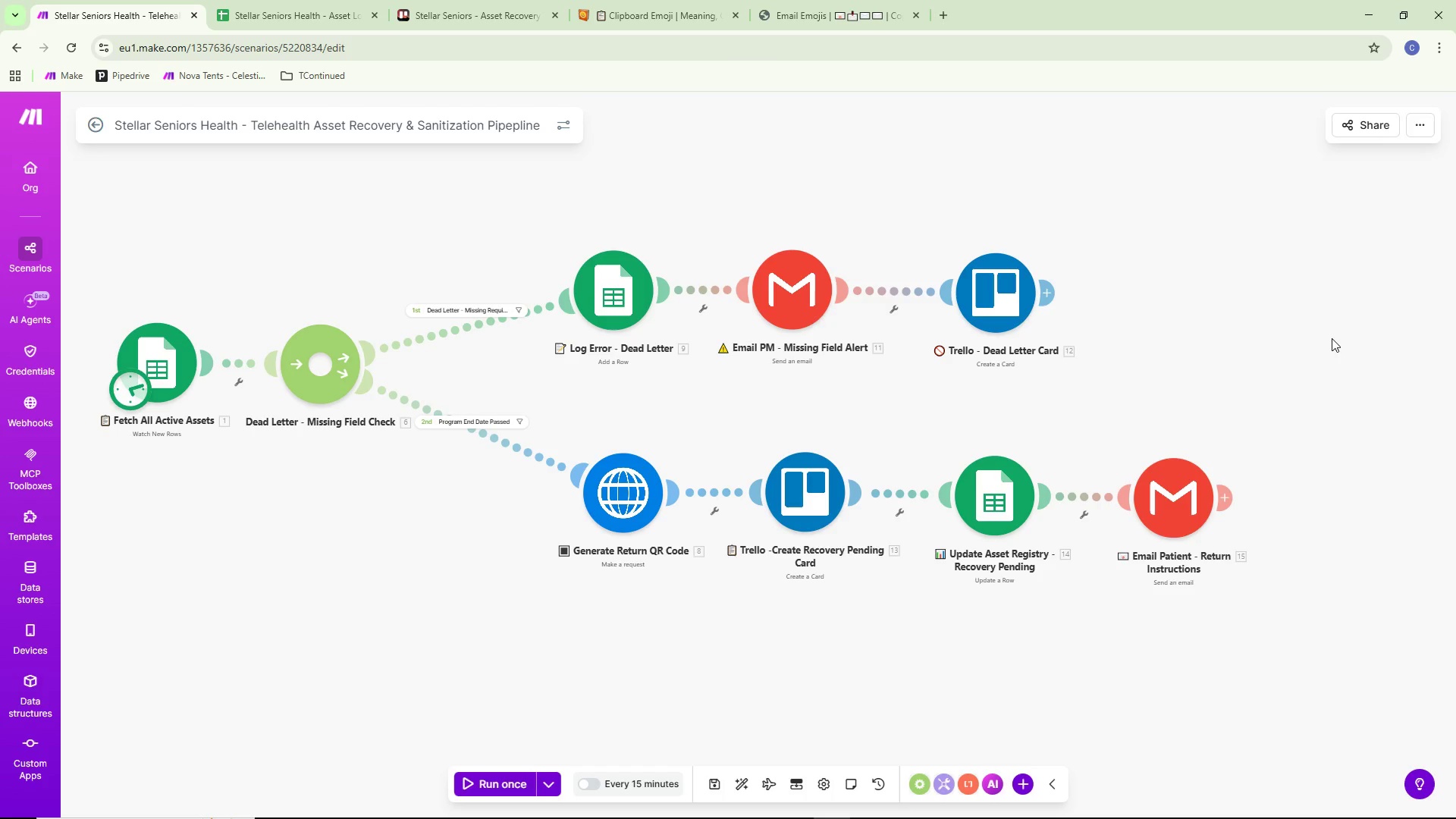 
wait(9.03)
 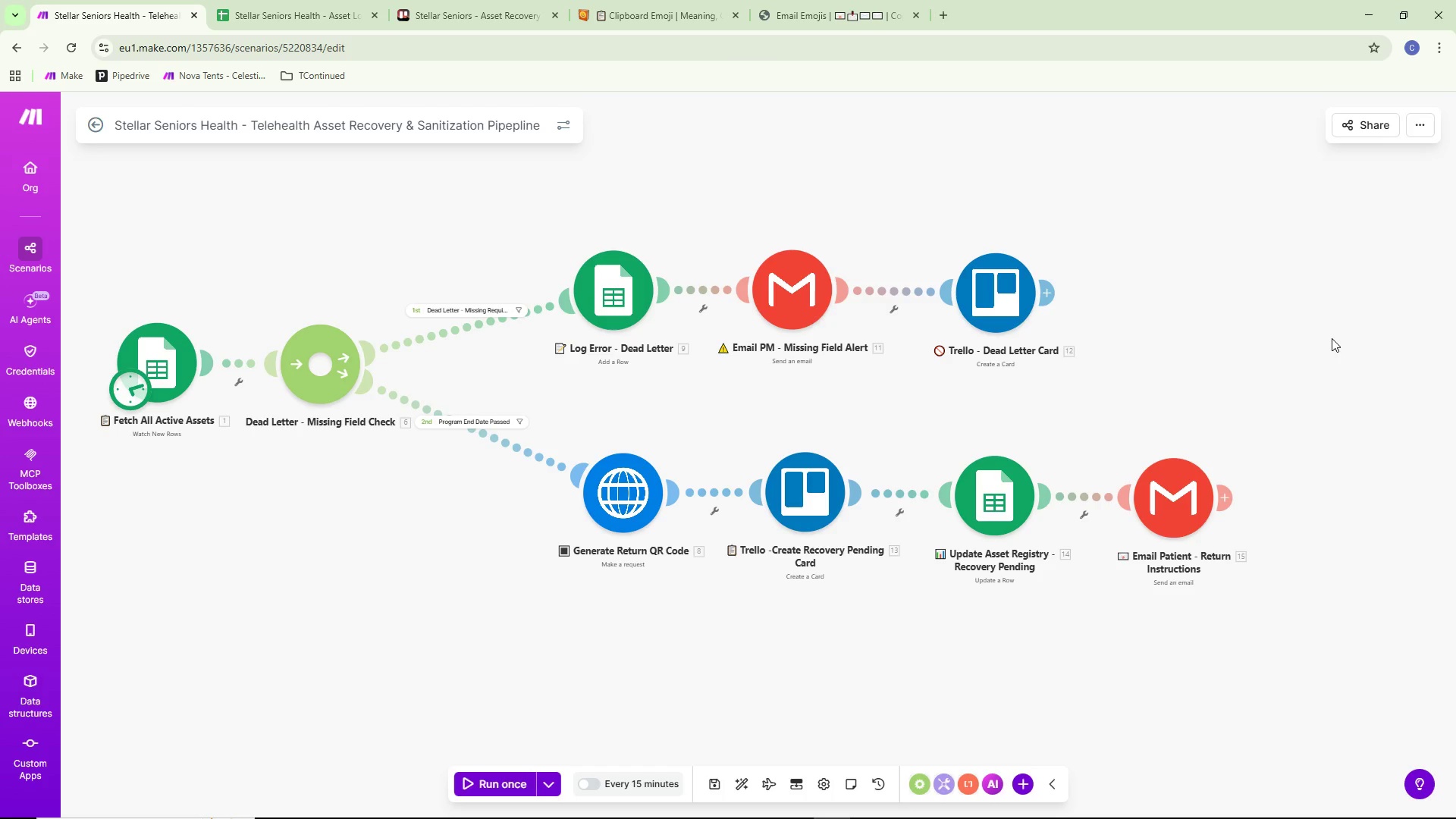 
key(Alt+AltLeft)
 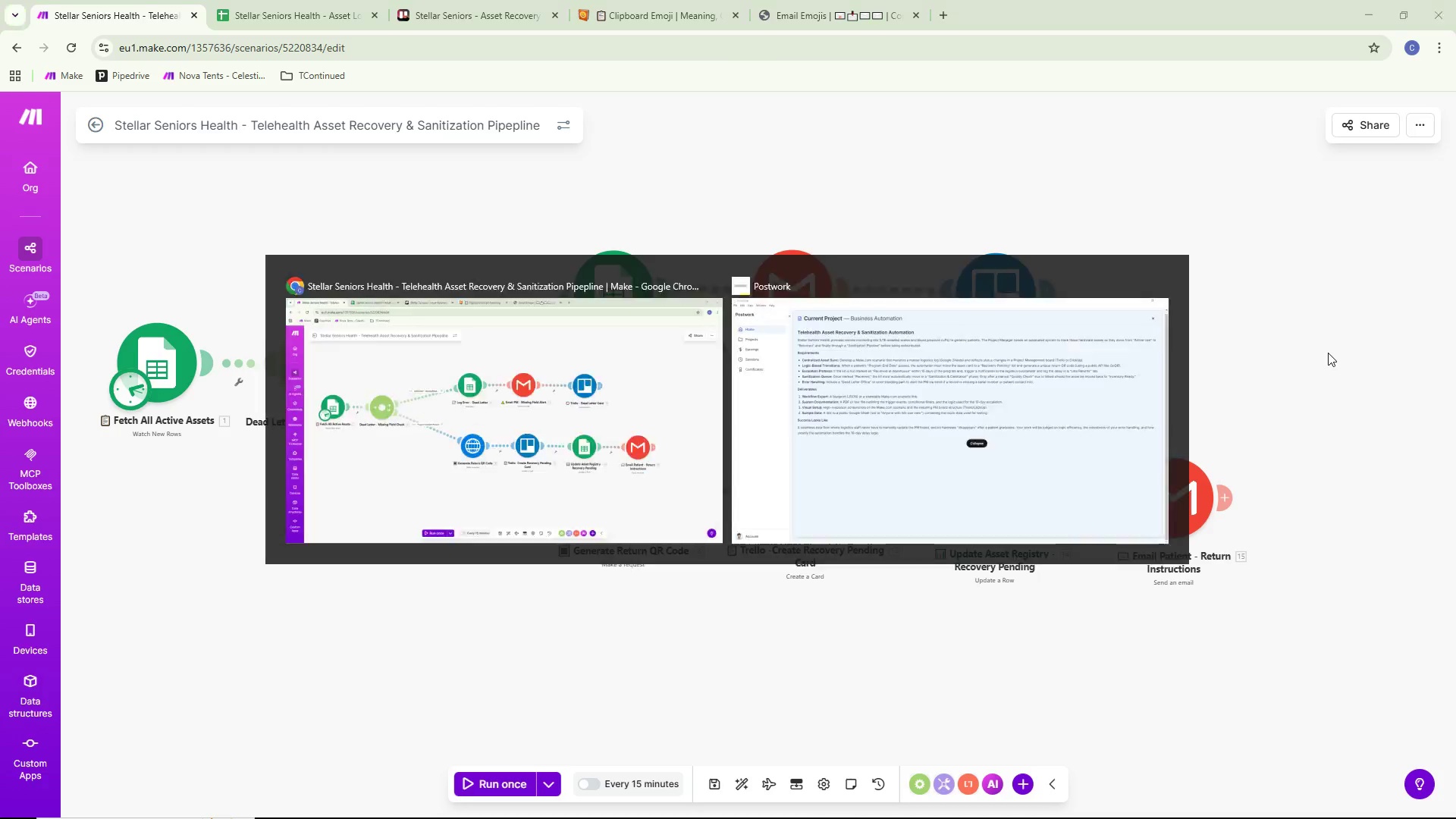 
key(Alt+Tab)